 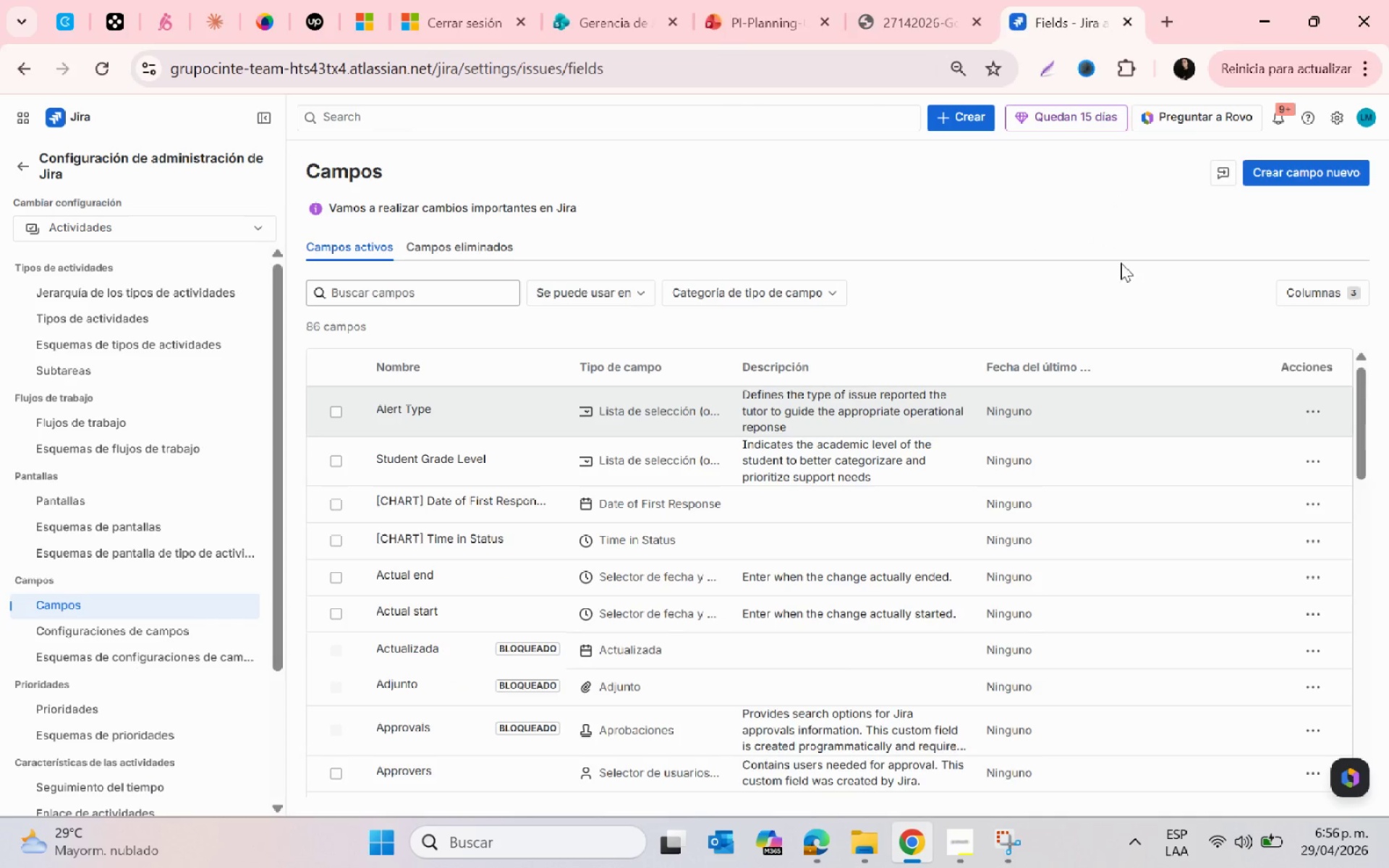 
left_click([1305, 411])
 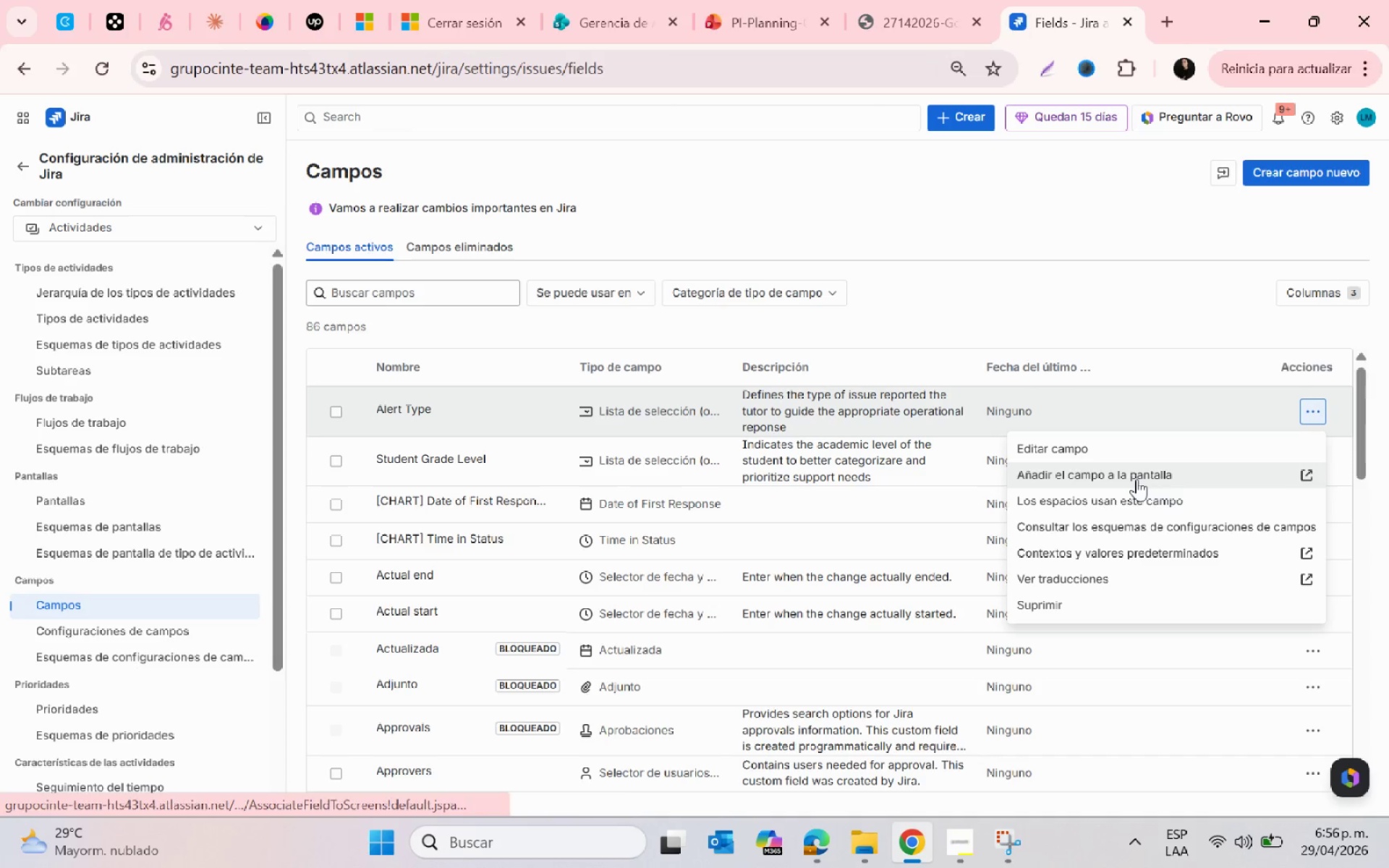 
left_click([1127, 466])
 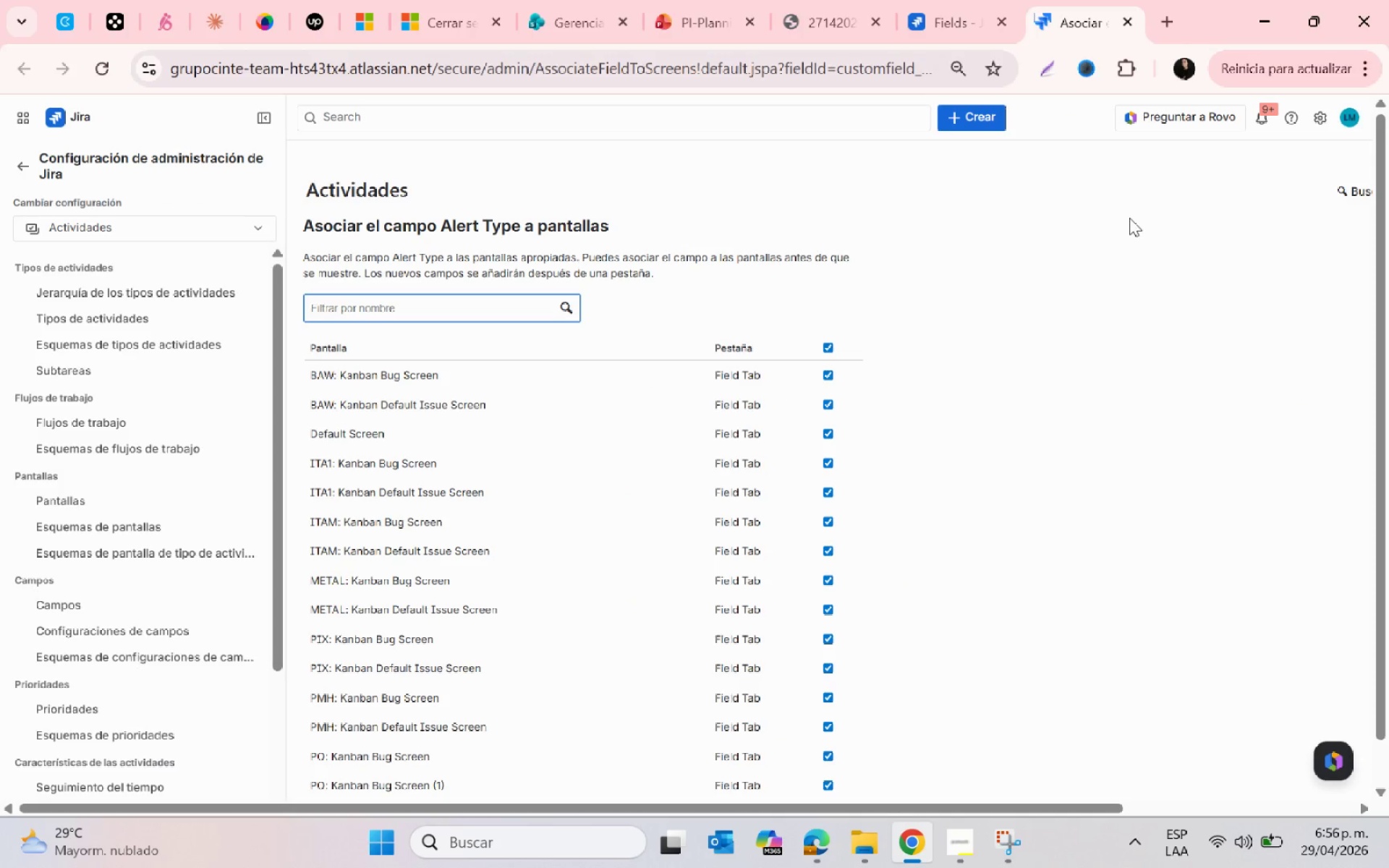 
left_click([1125, 20])
 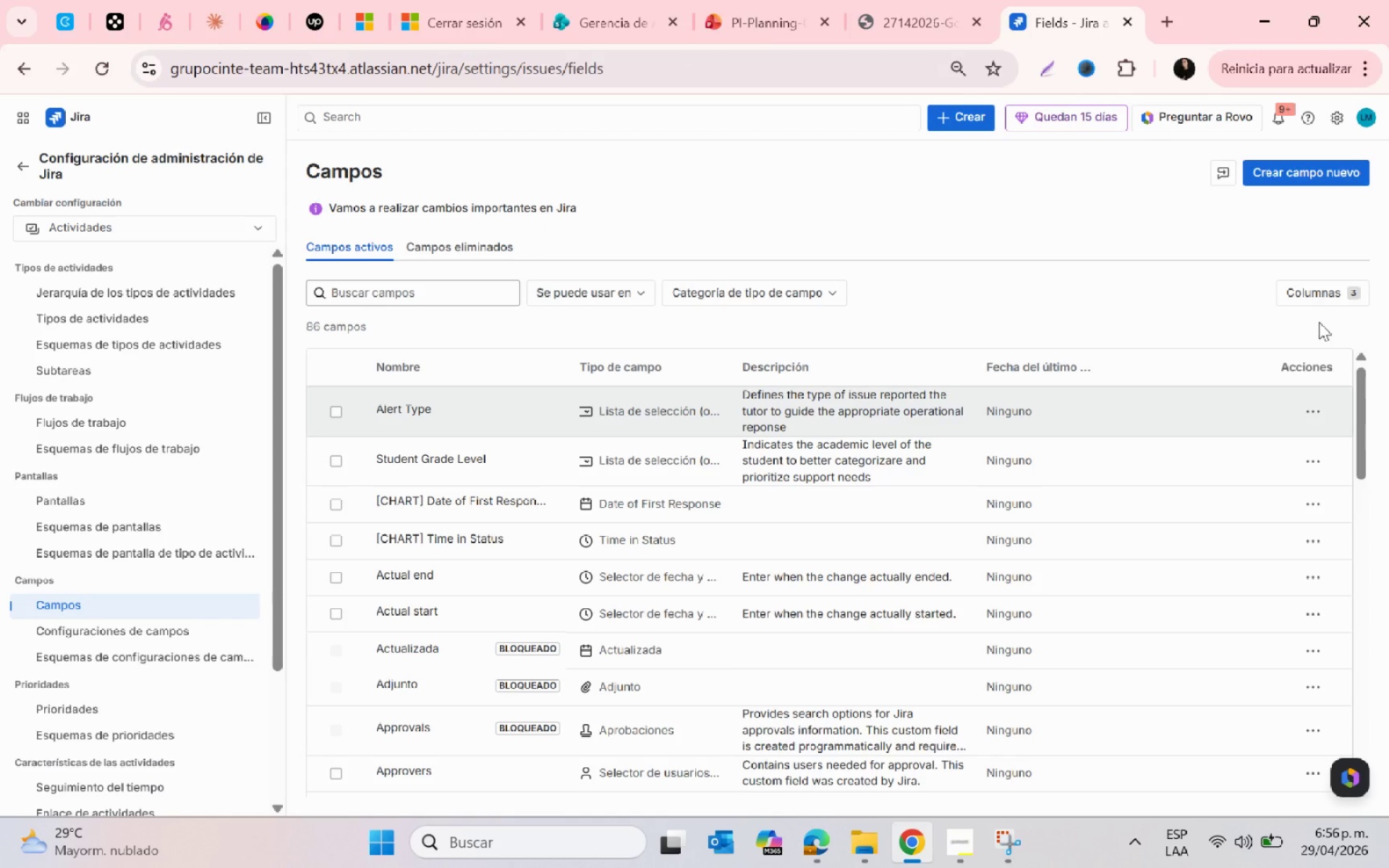 
left_click([1303, 171])
 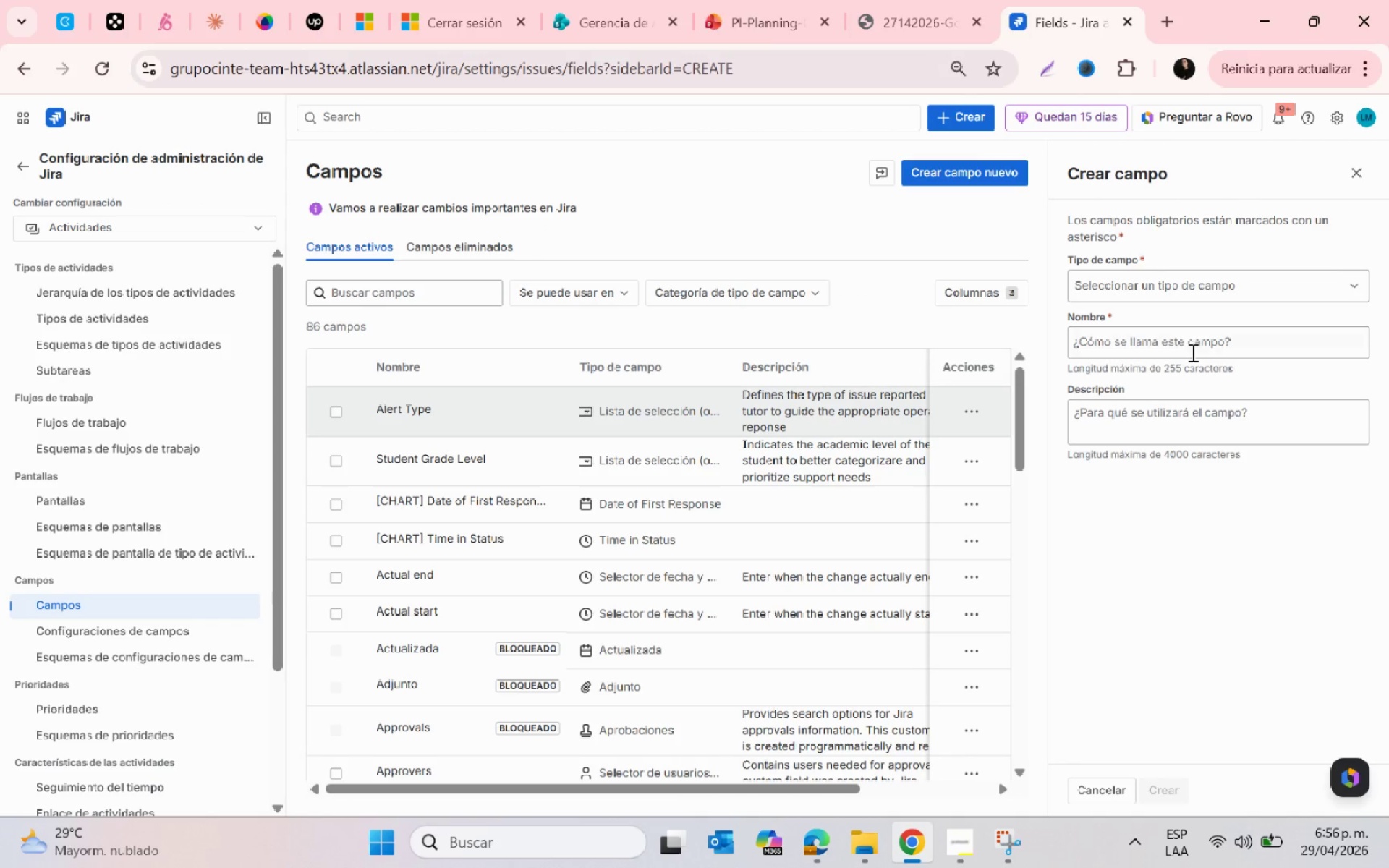 
mouse_move([1169, 334])
 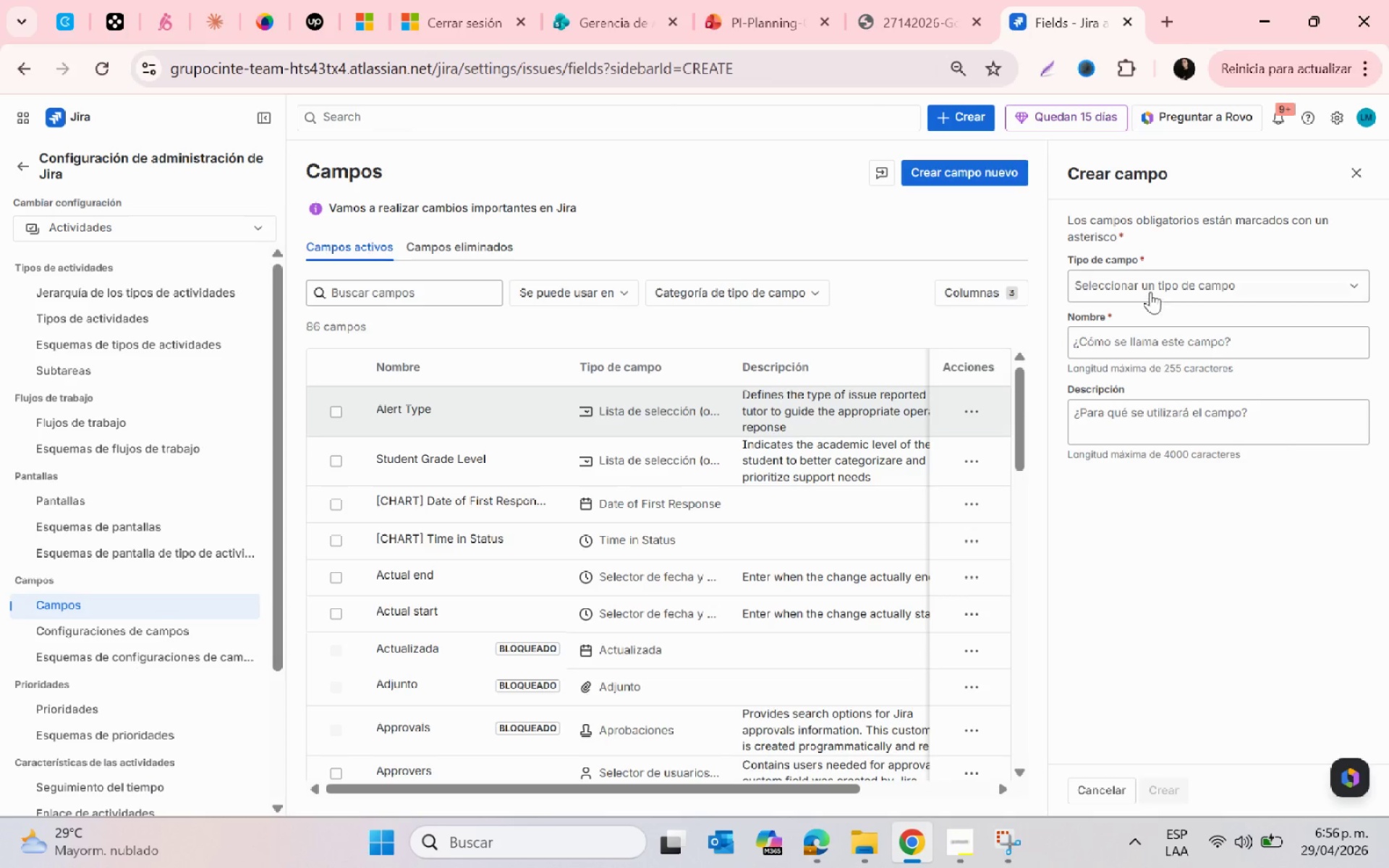 
left_click([1150, 292])
 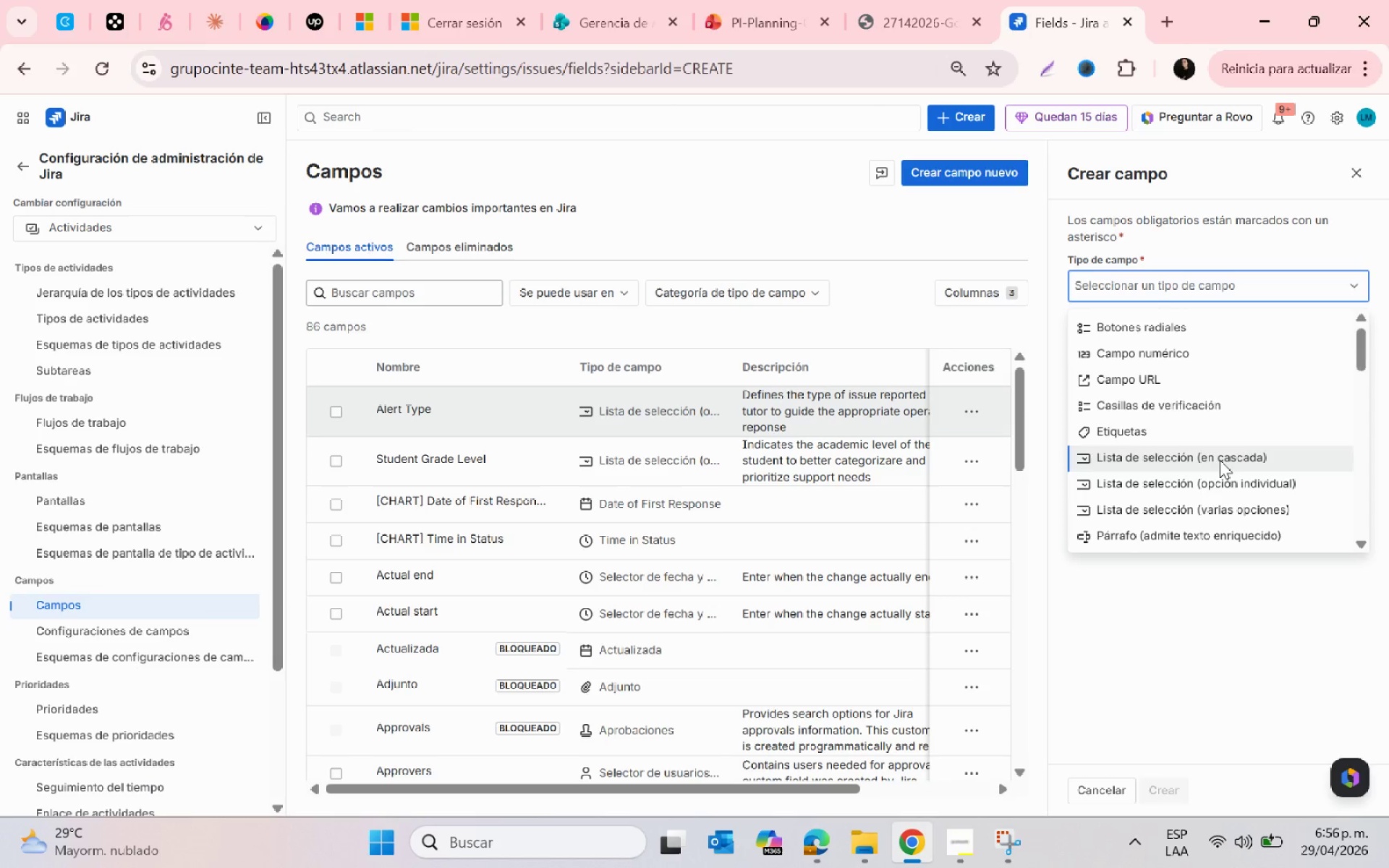 
left_click([1227, 474])
 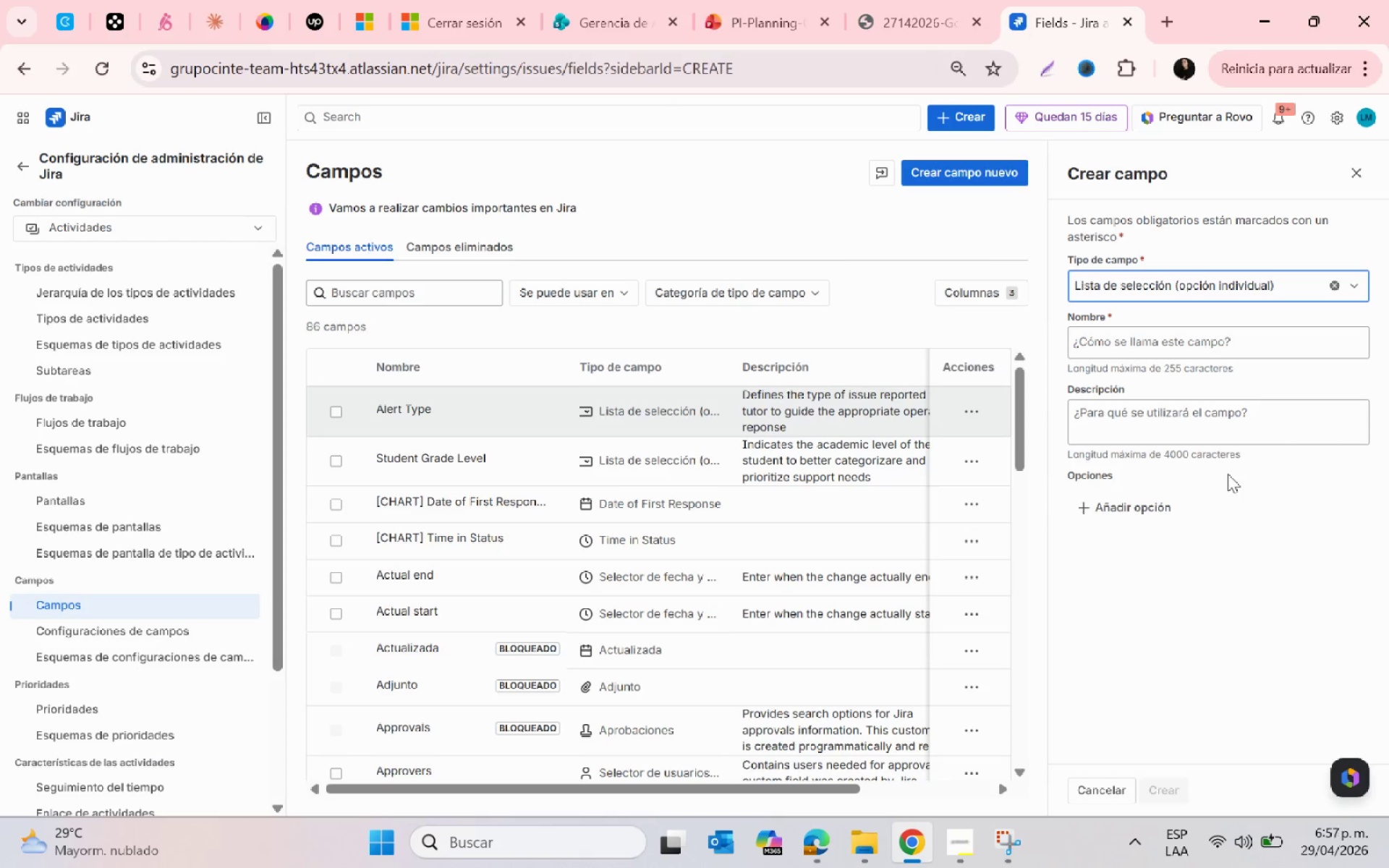 
wait(31.09)
 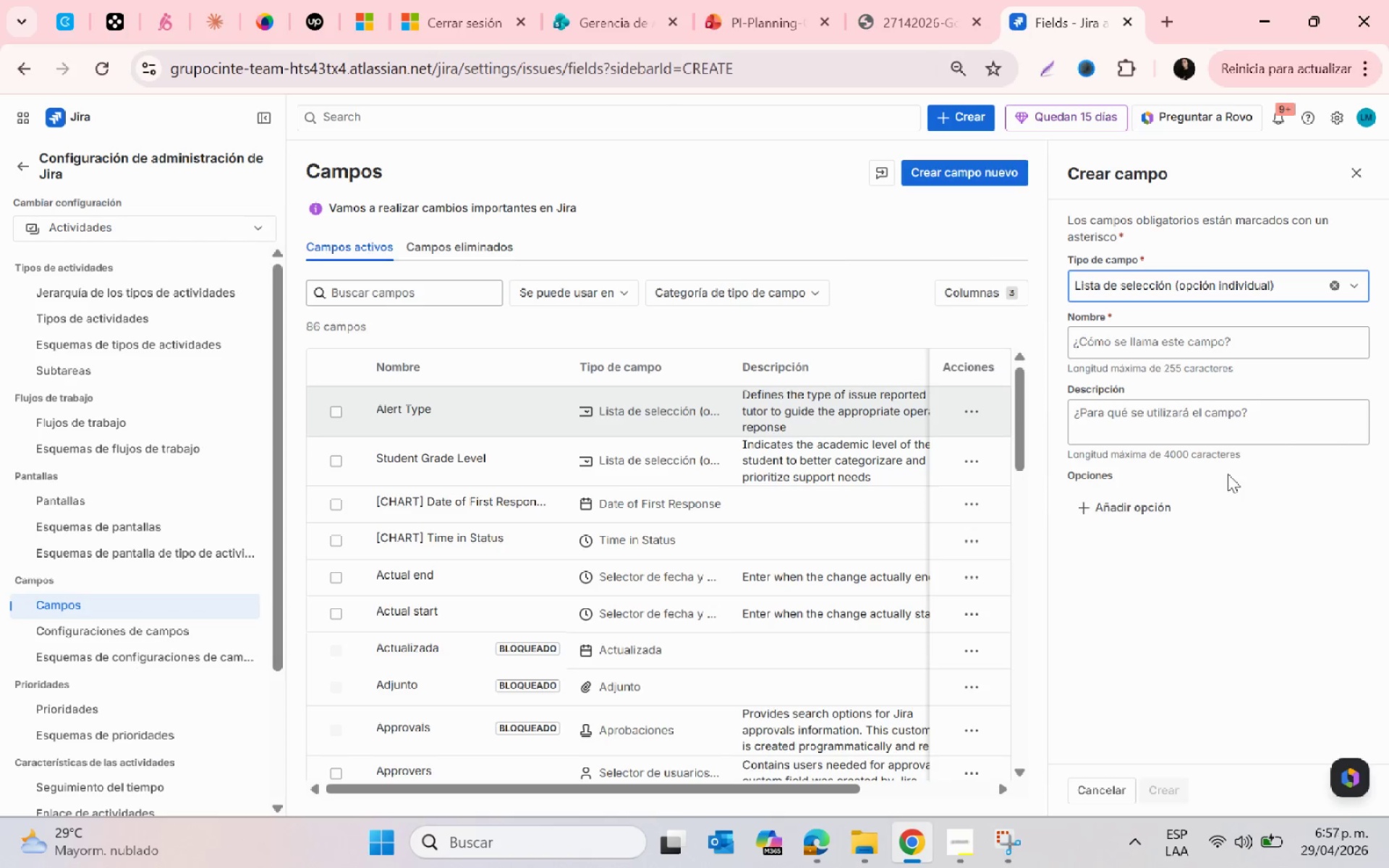 
left_click([1143, 360])
 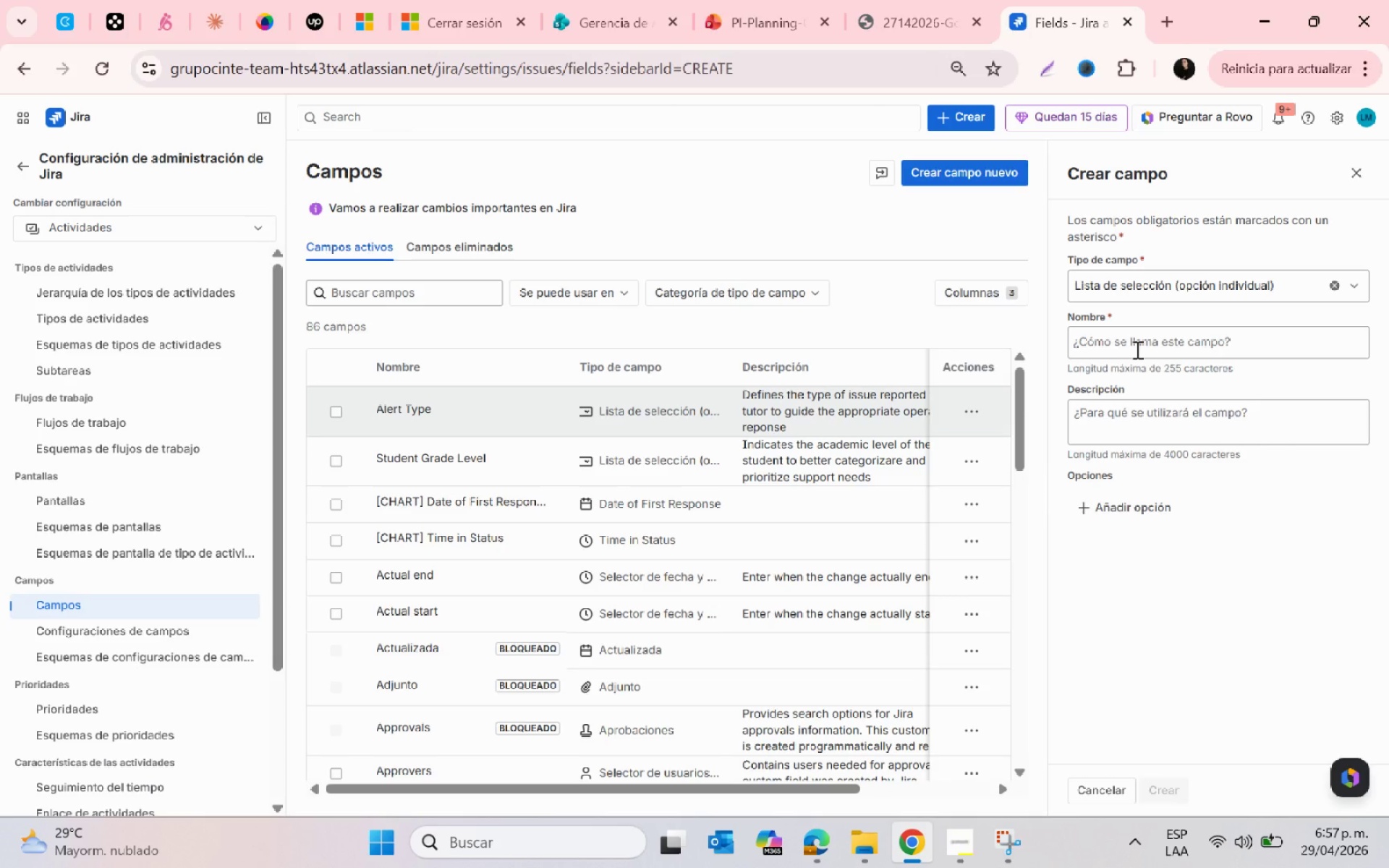 
left_click([1118, 349])
 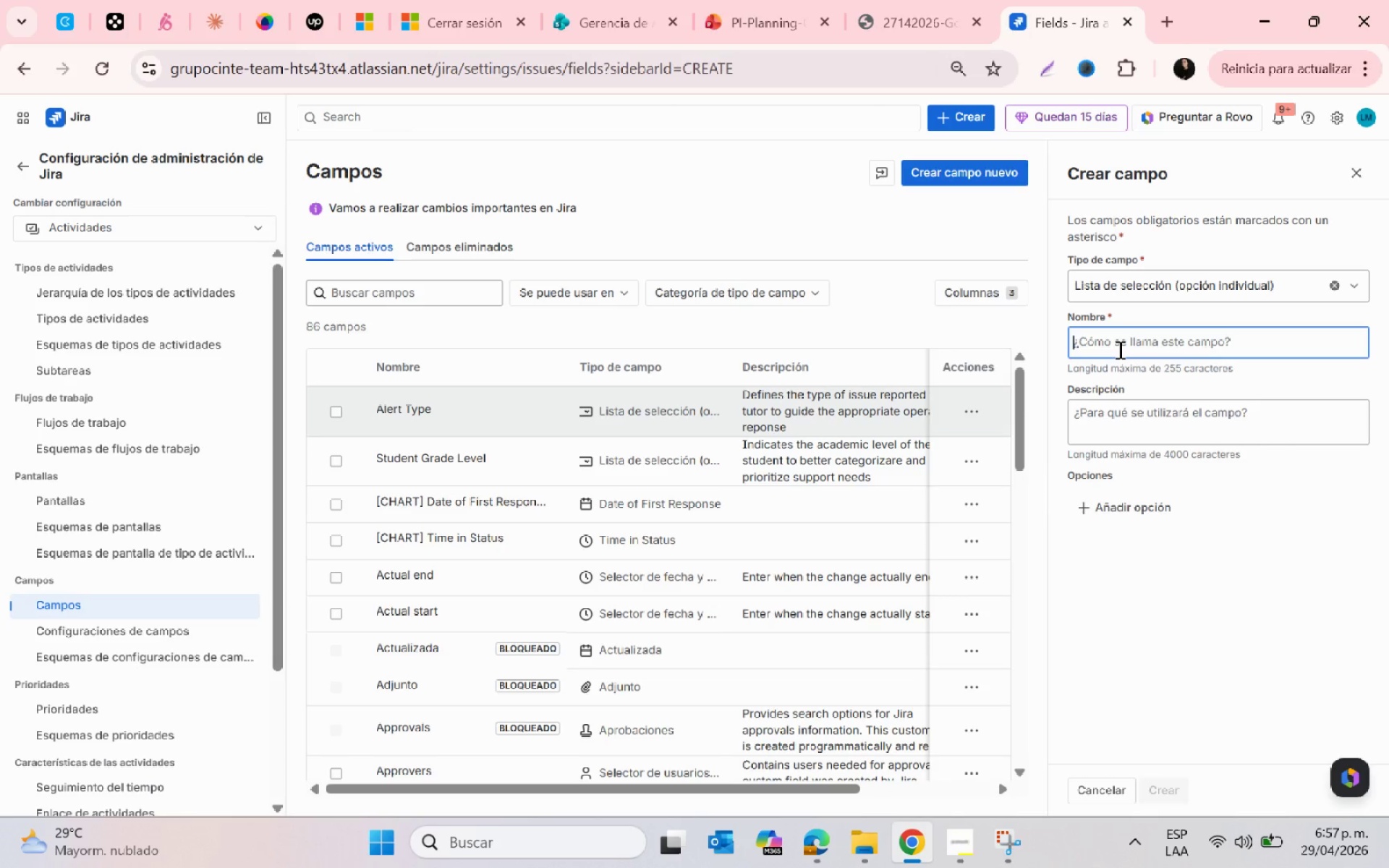 
type(Urgency)
 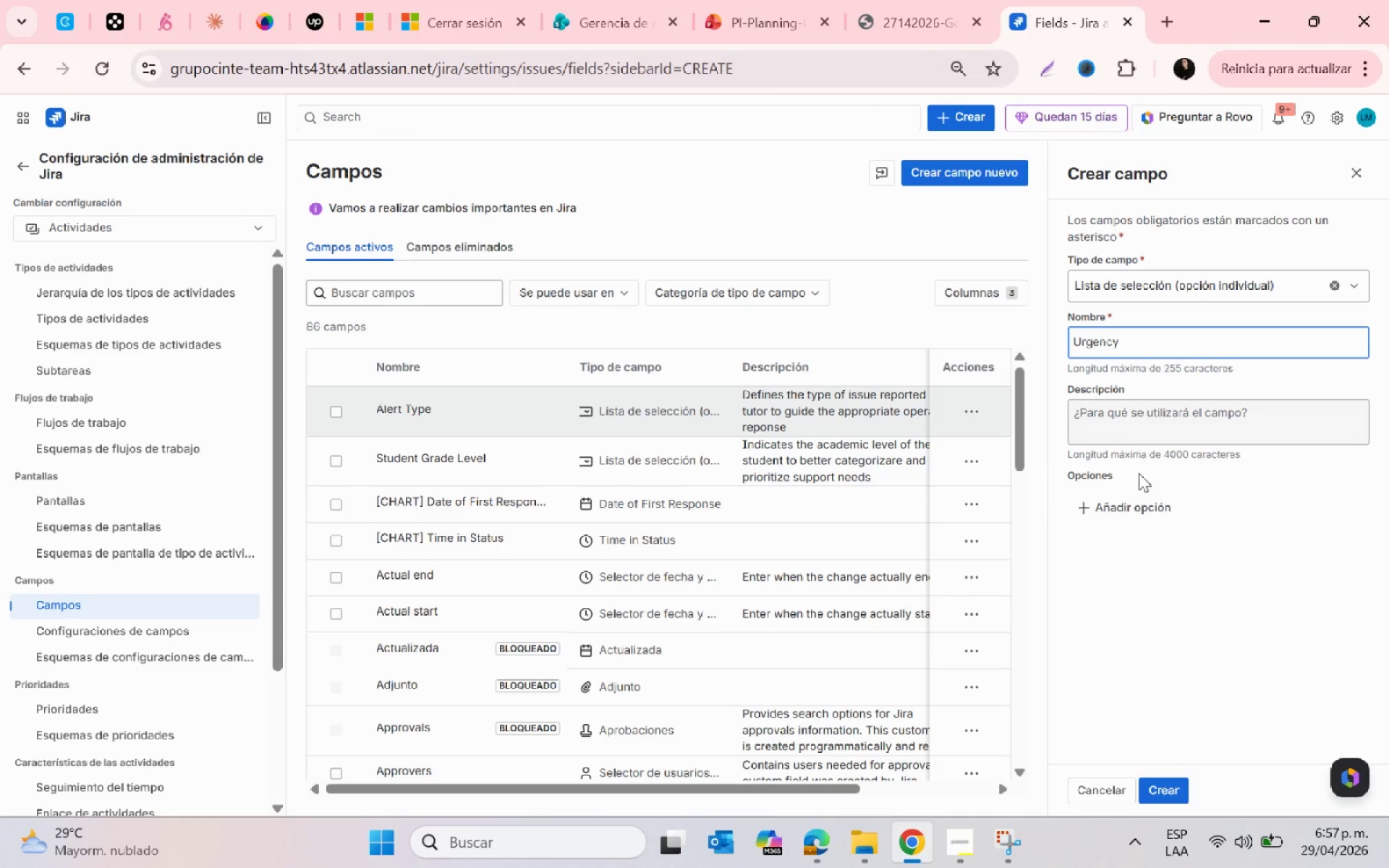 
left_click([1114, 427])
 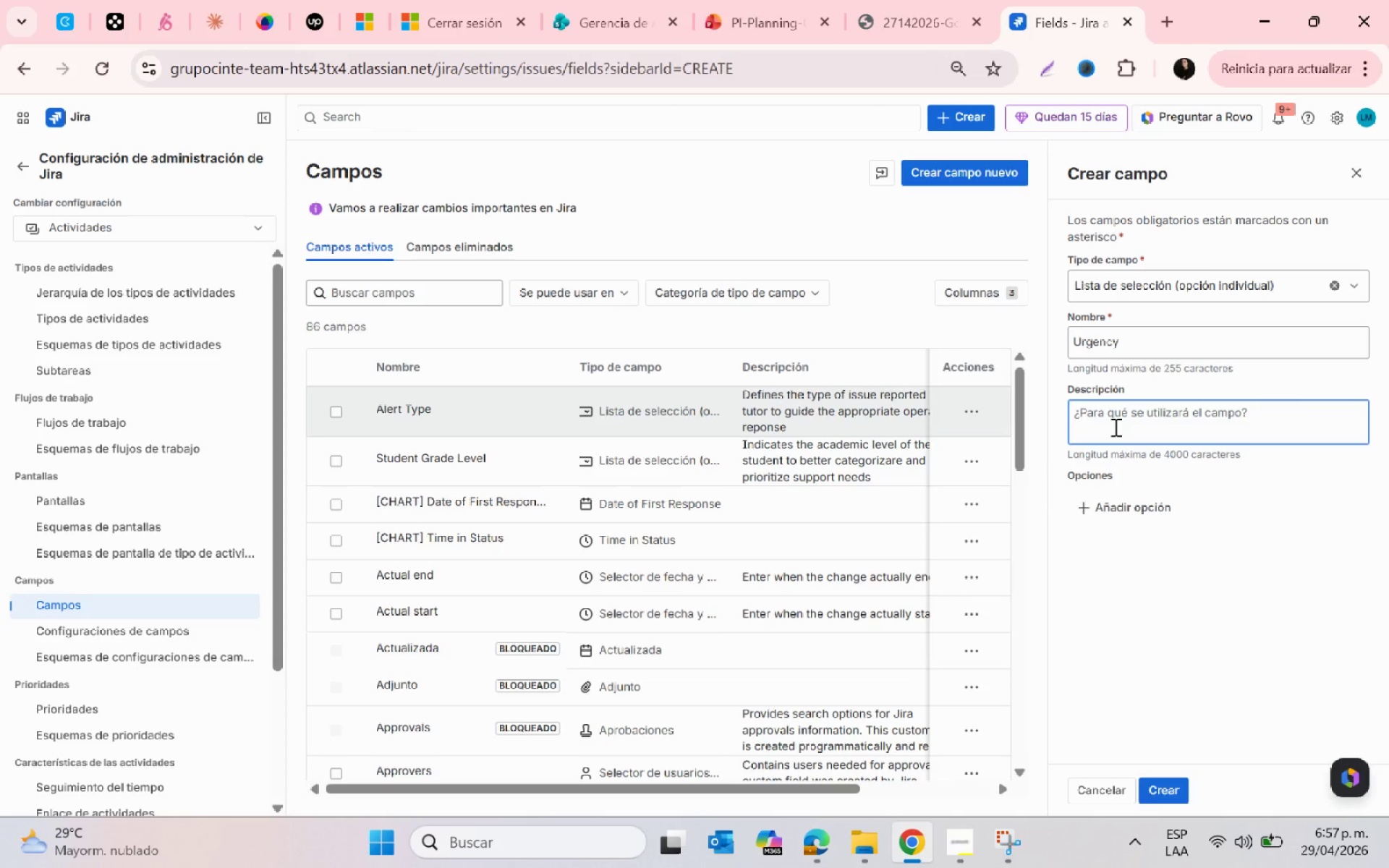 
type(Represents the level of urgeny)
key(Backspace)
type(cy for the )
 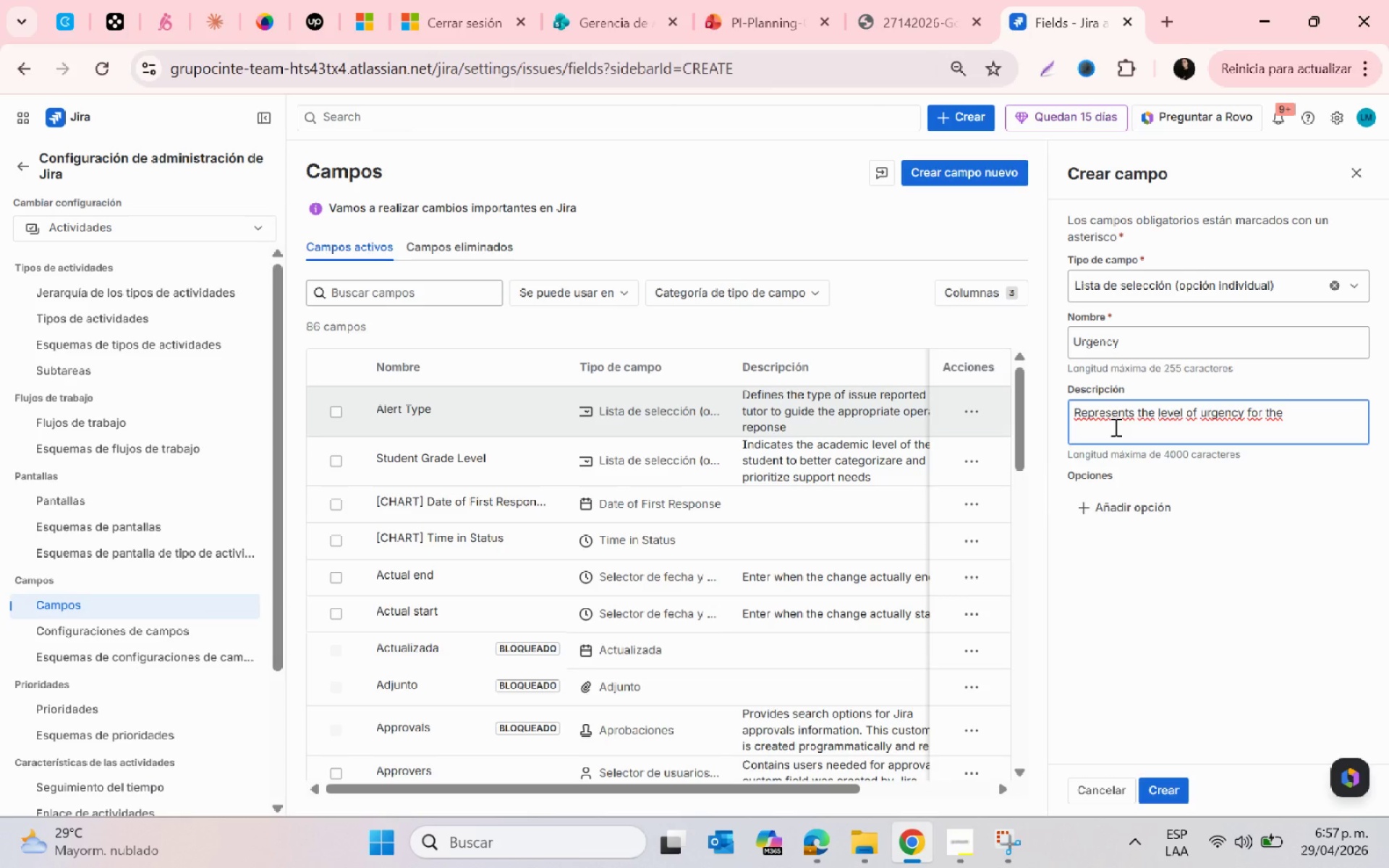 
type(reported issue yp )
key(Backspace)
key(Backspace)
type(to )
key(Backspace)
key(Backspace)
key(Backspace)
key(Backspace)
type(to help pro)
key(Backspace)
type(iorozaye)
key(Backspace)
key(Backspace)
key(Backspace)
key(Backspace)
key(Backspace)
key(Backspace)
type(rizate s)
key(Backspace)
type(actions)
 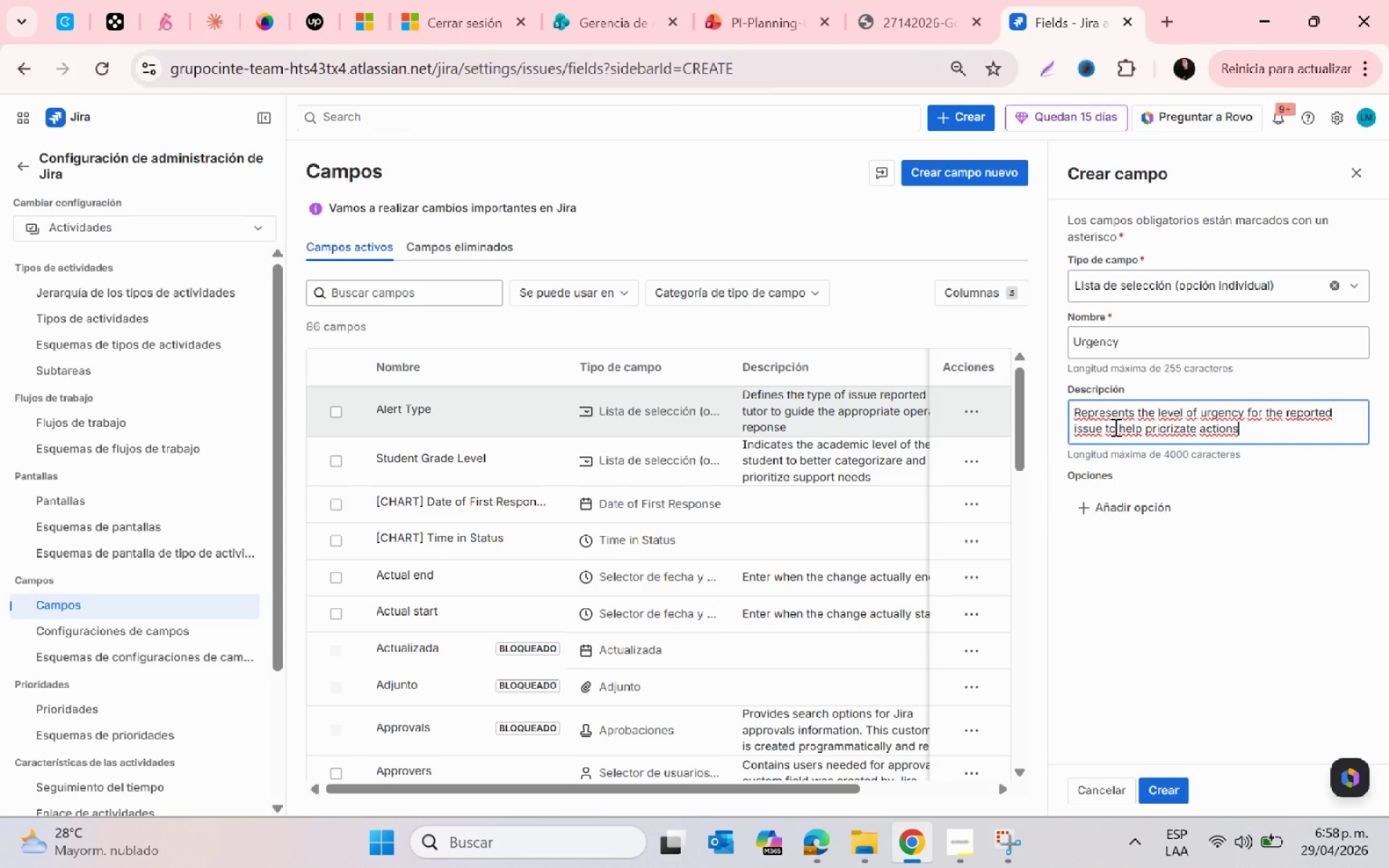 
wait(29.48)
 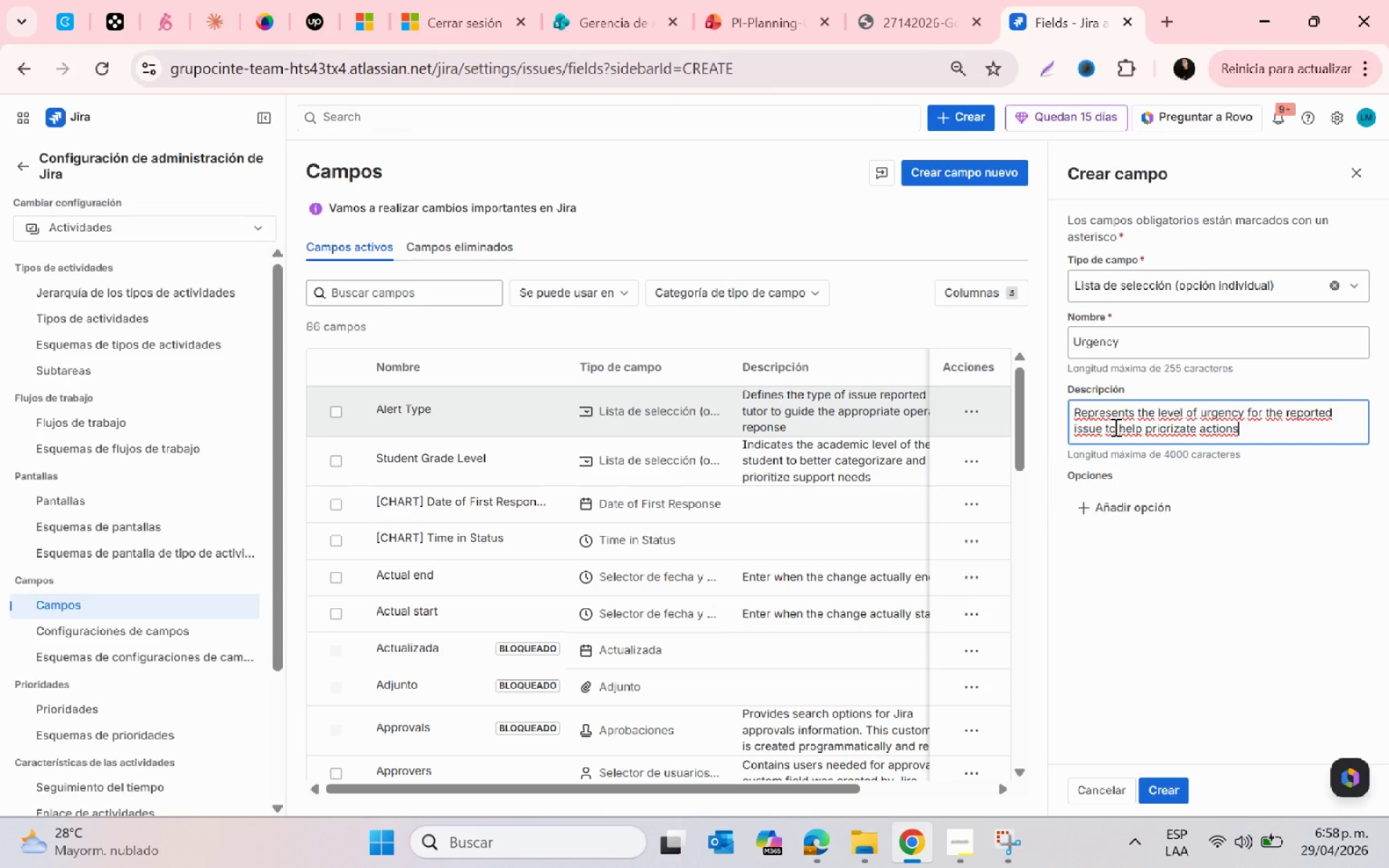 
left_click([1159, 504])
 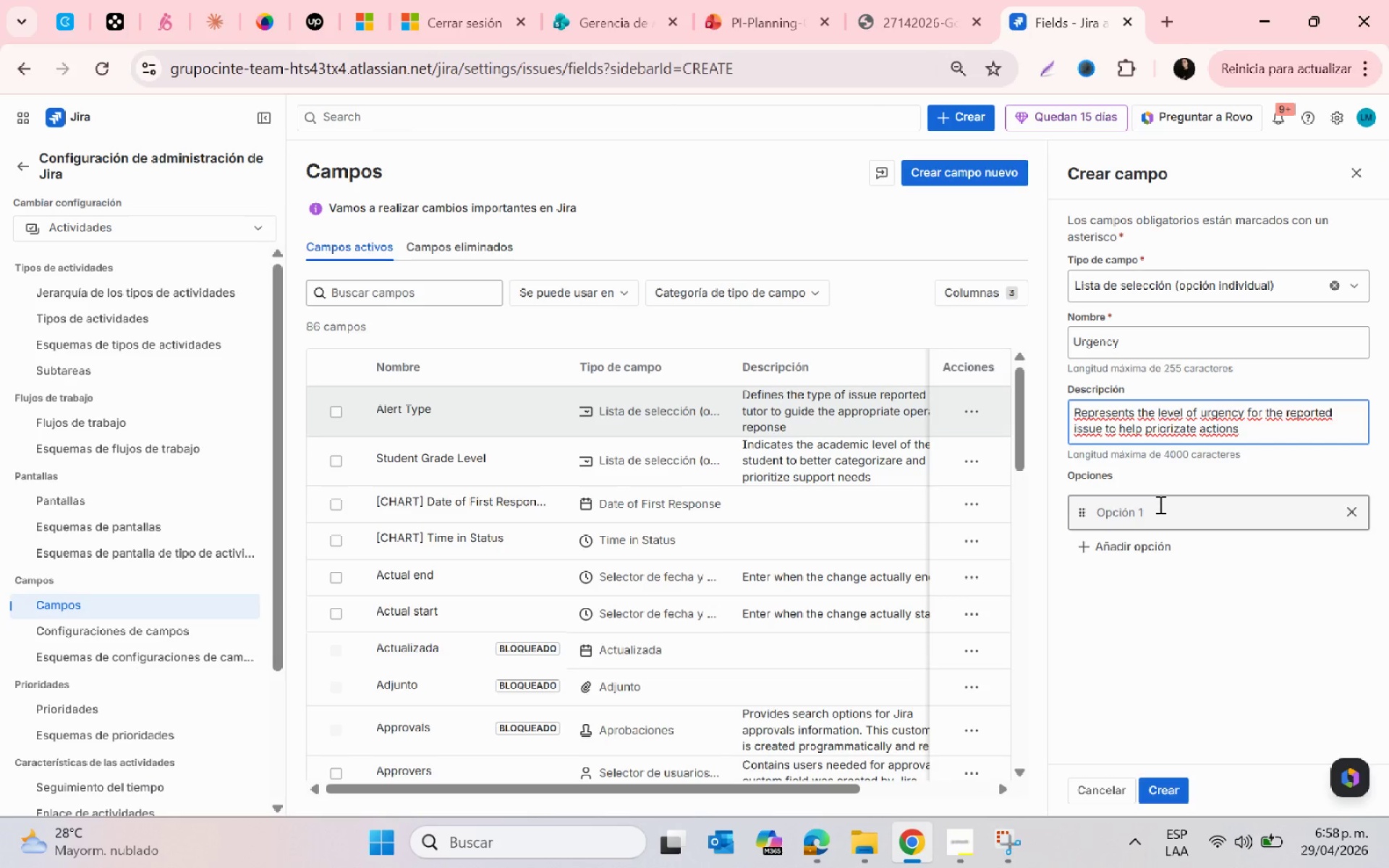 
left_click([1159, 504])
 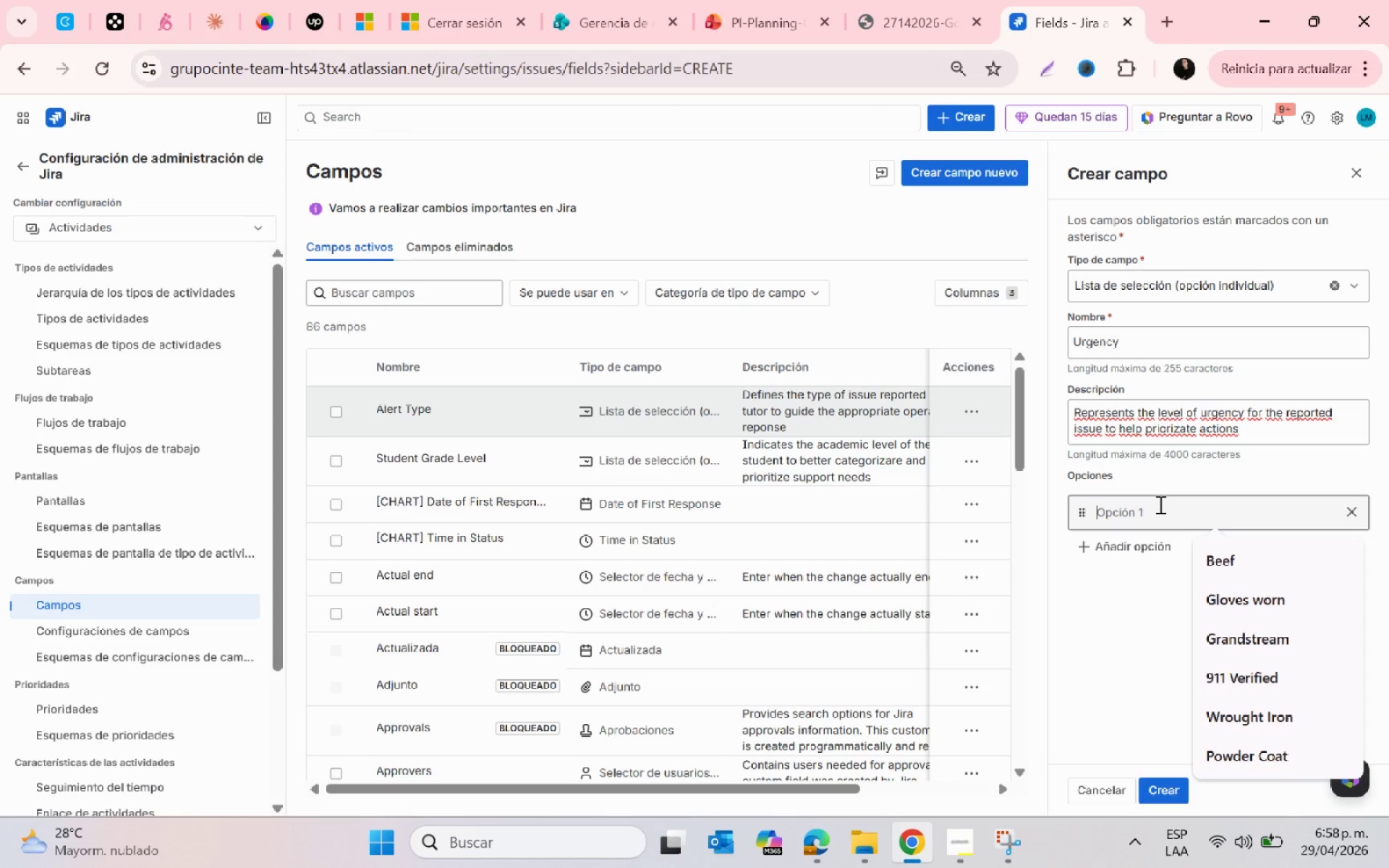 
type(Loe )
key(Backspace)
key(Backspace)
type(w)
 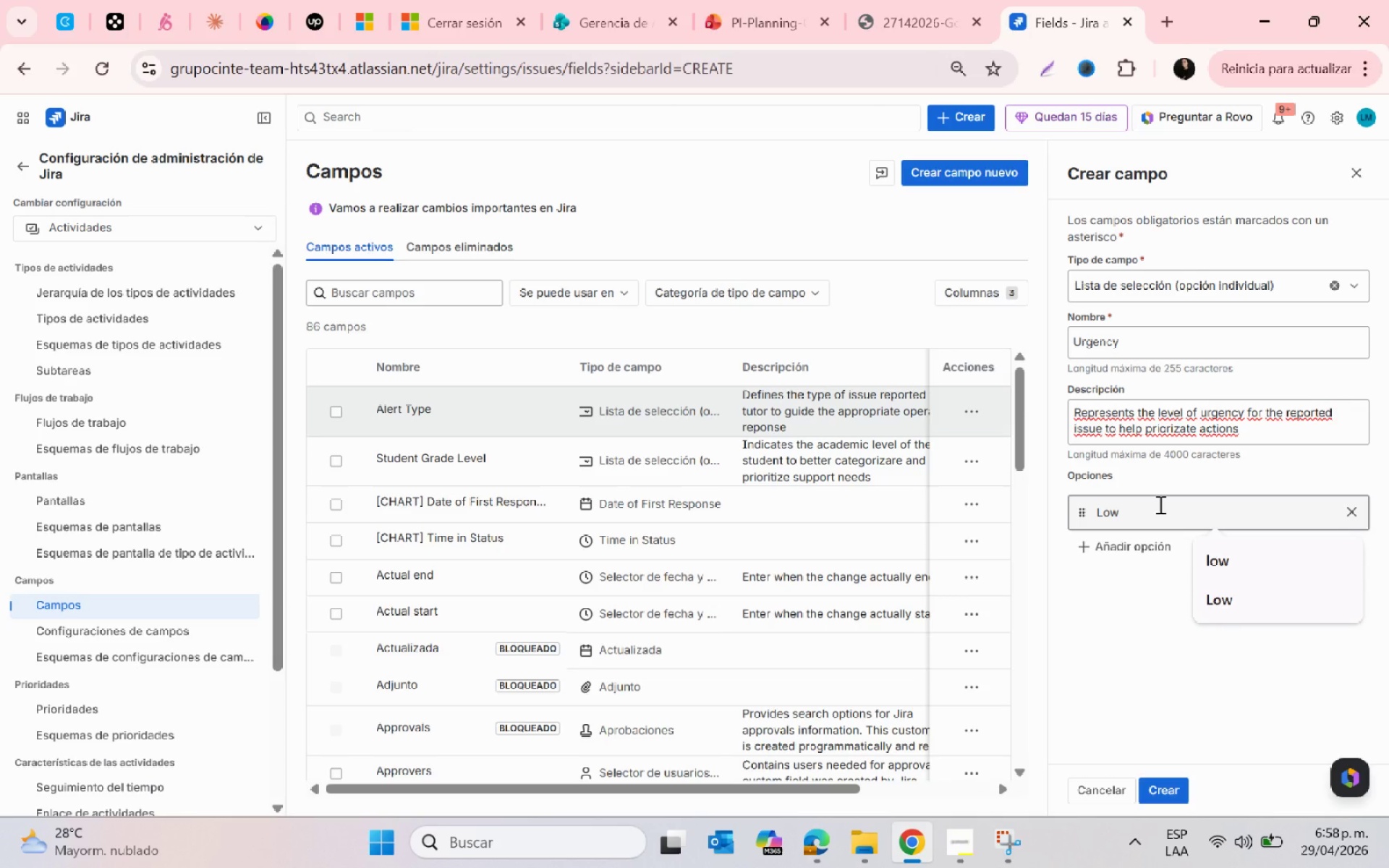 
wait(6.47)
 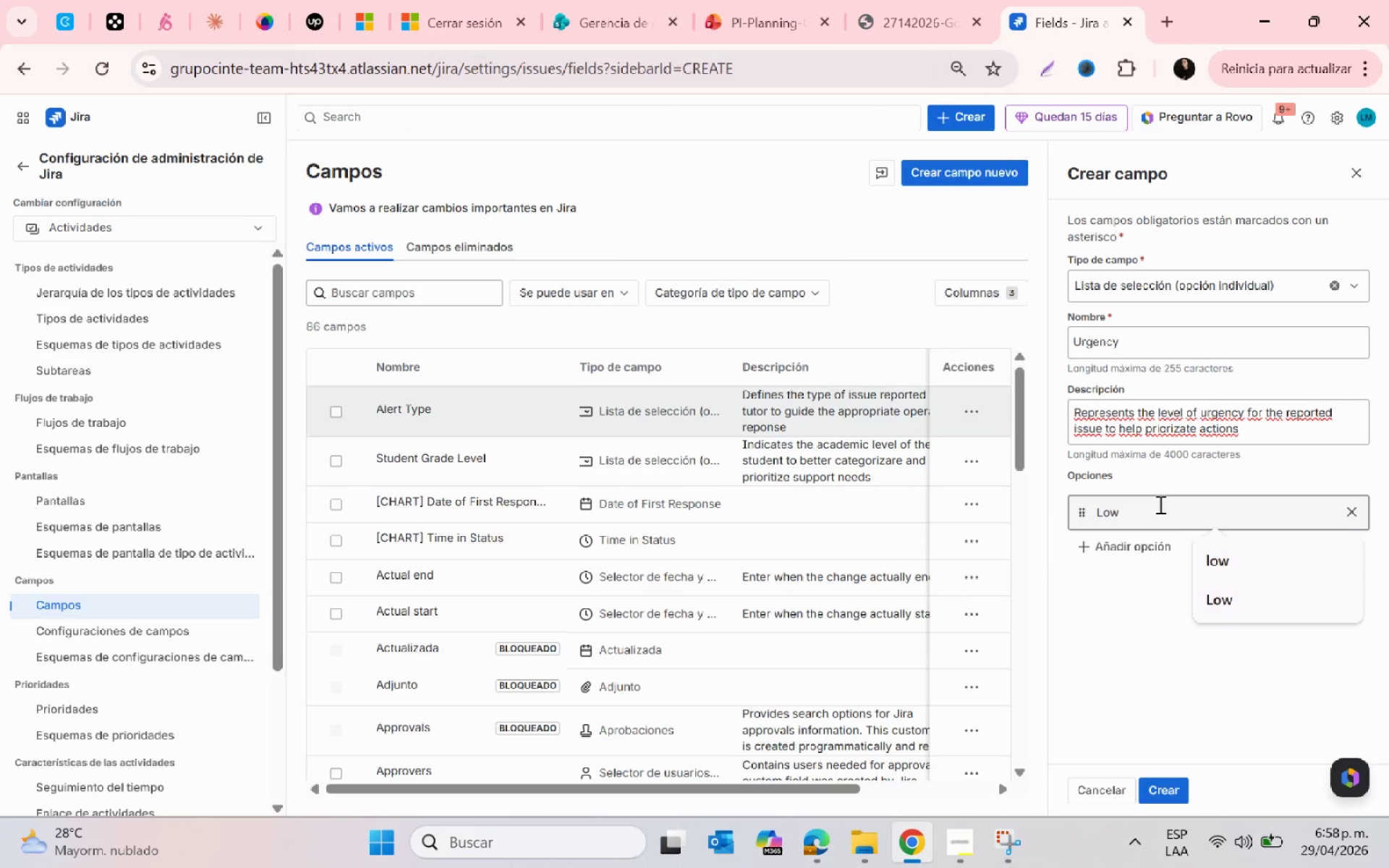 
left_click([1126, 535])
 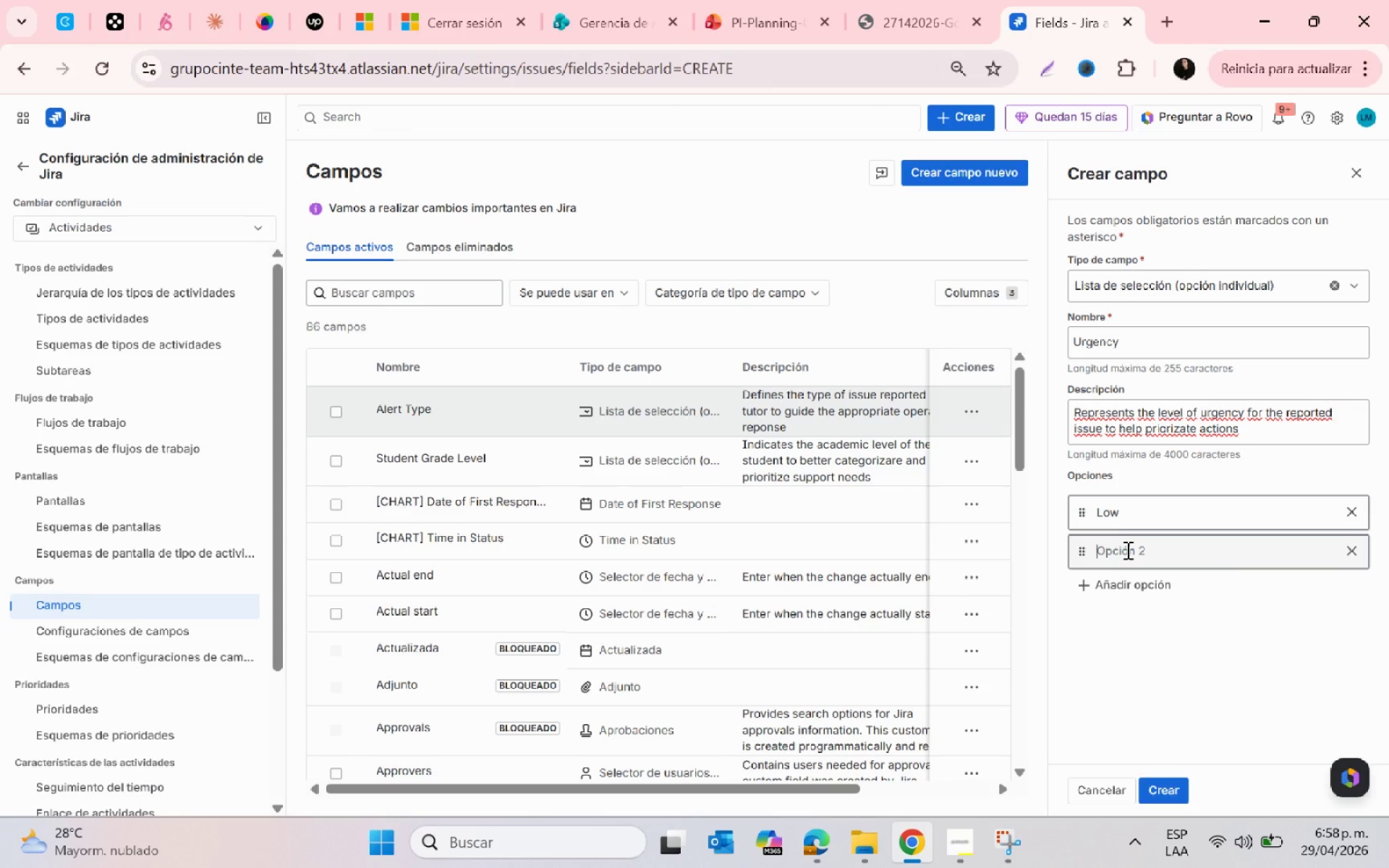 
left_click([1126, 550])
 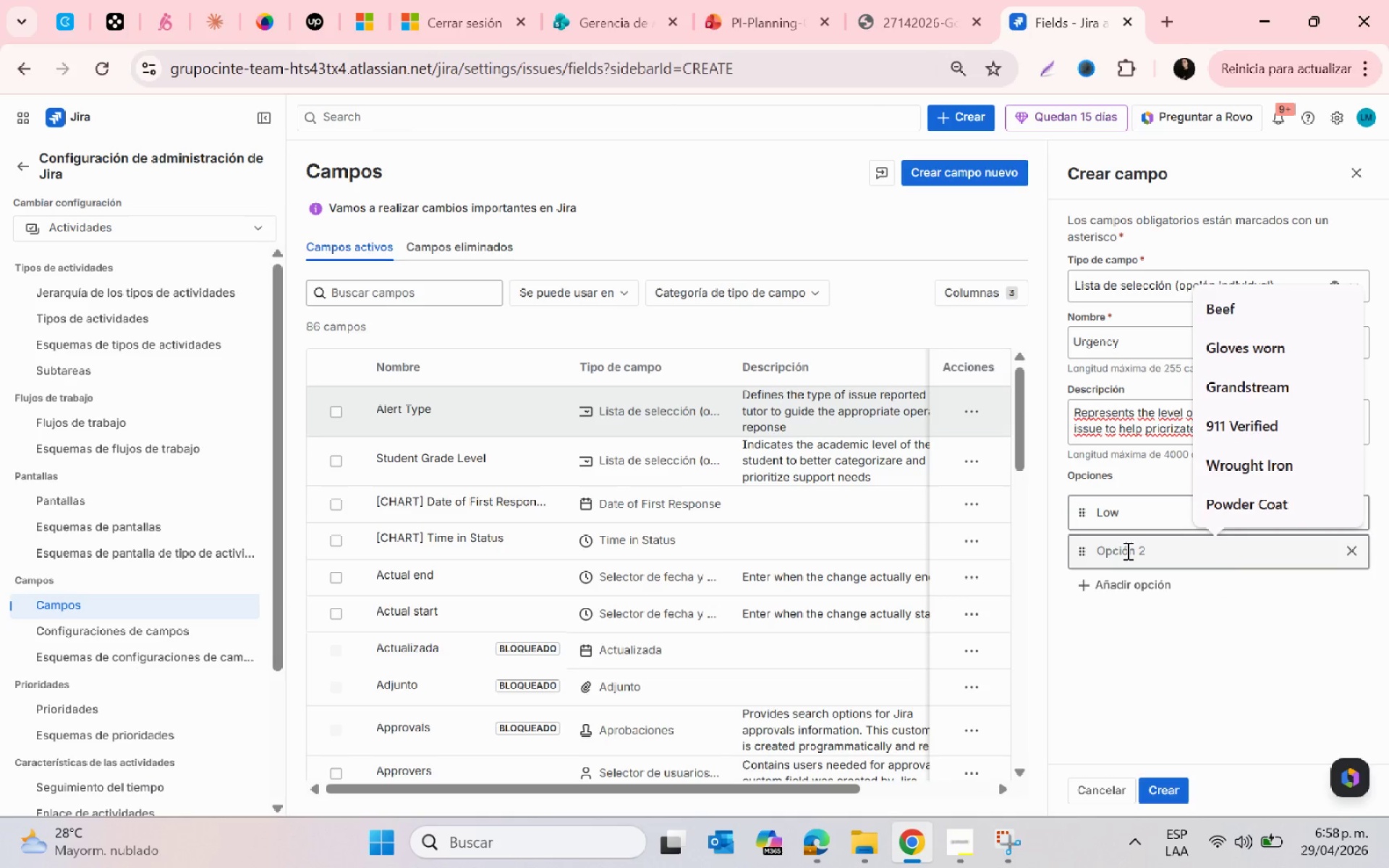 
type(Medum)
 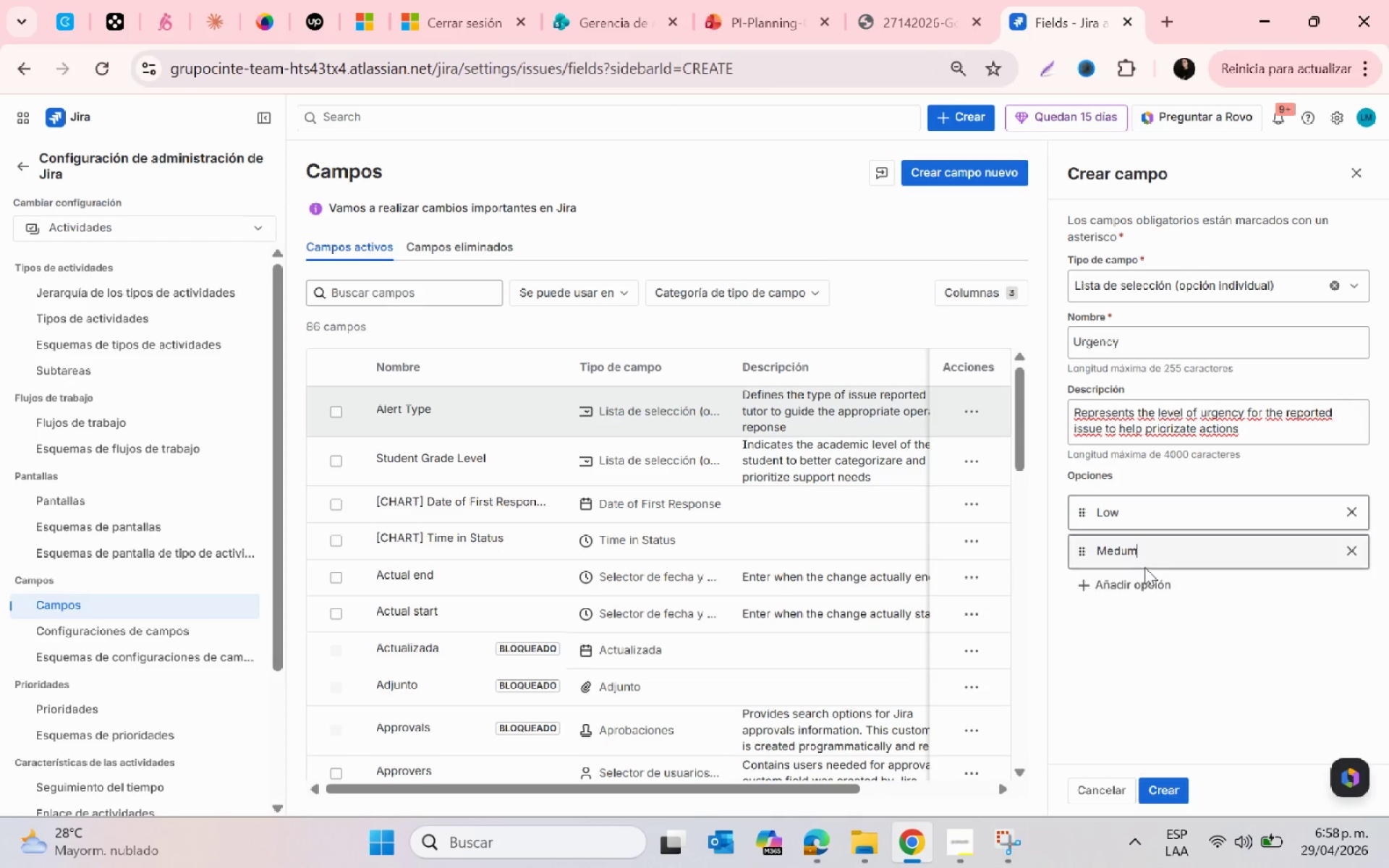 
key(Backspace)
key(Backspace)
type(ium)
 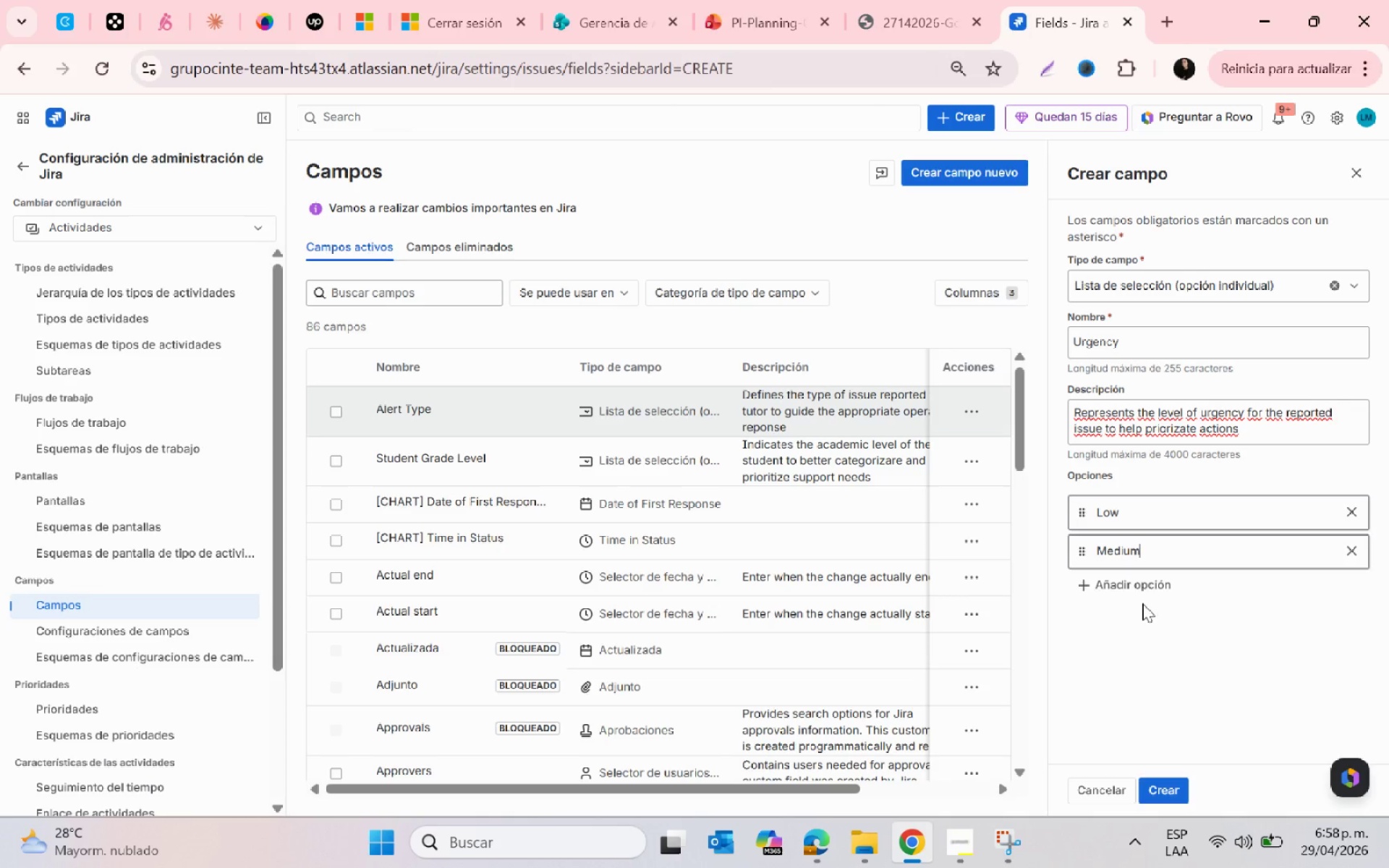 
left_click([1139, 589])
 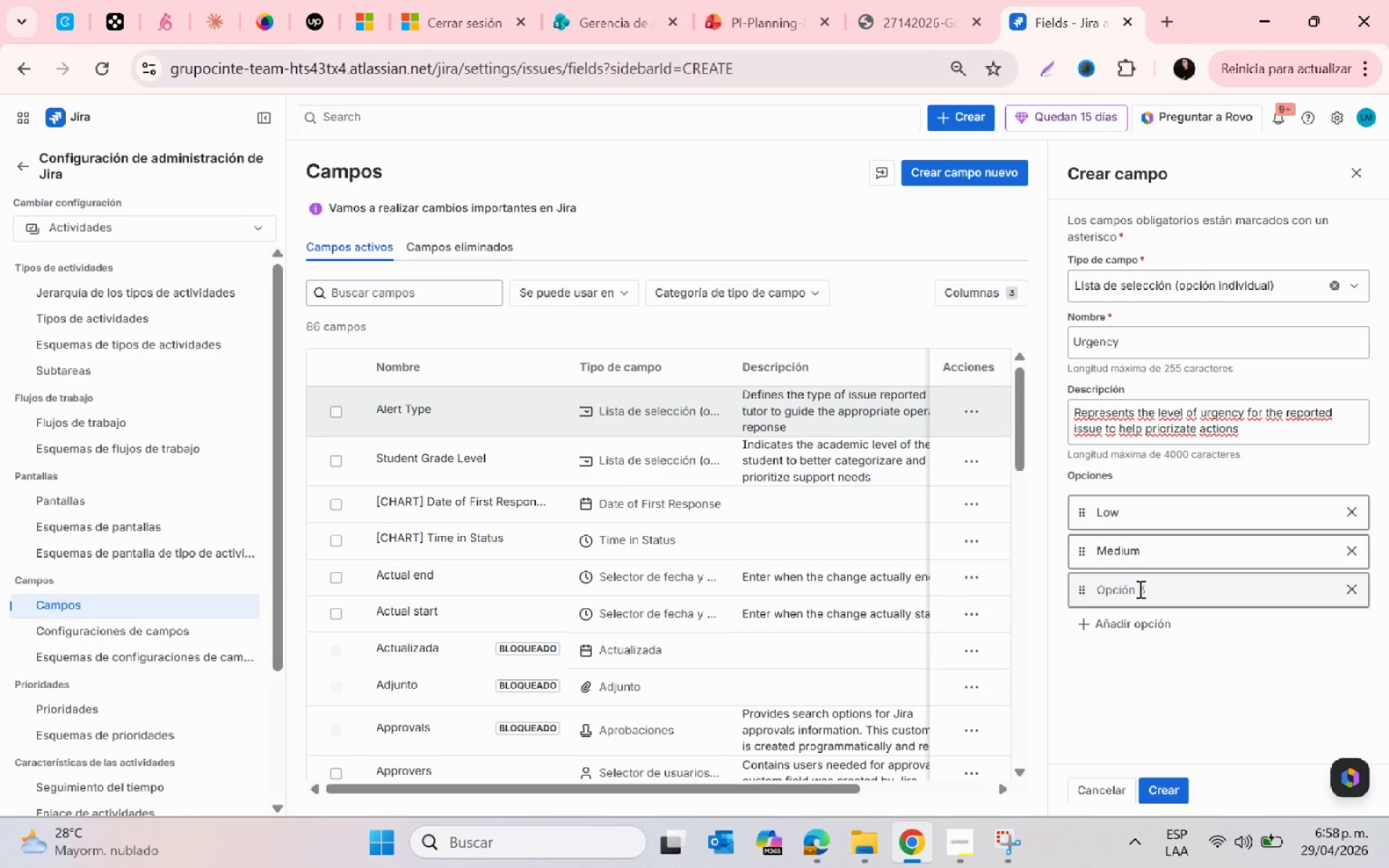 
type(Hig)
 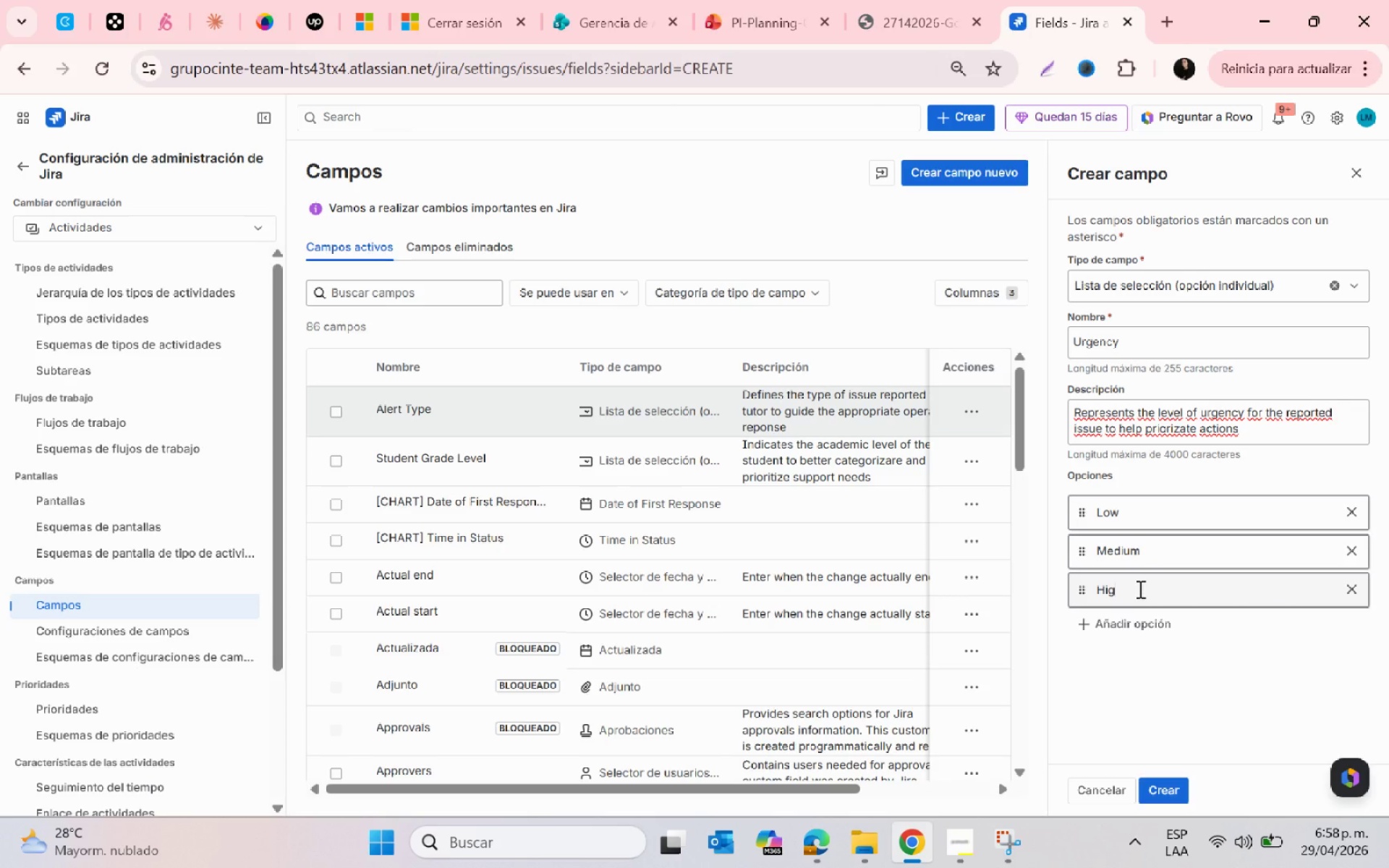 
key(H)
 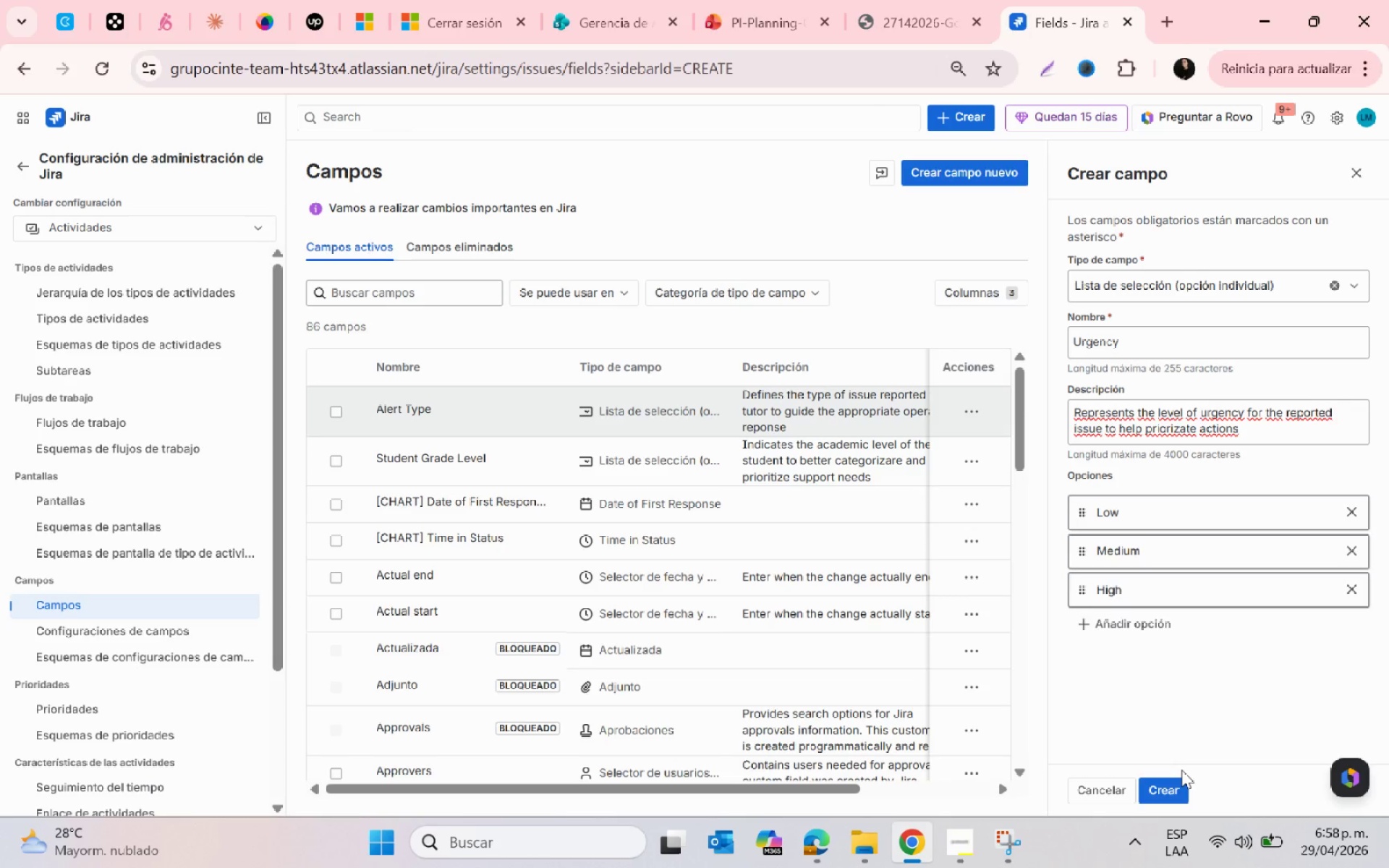 
key(PrintScreen)
 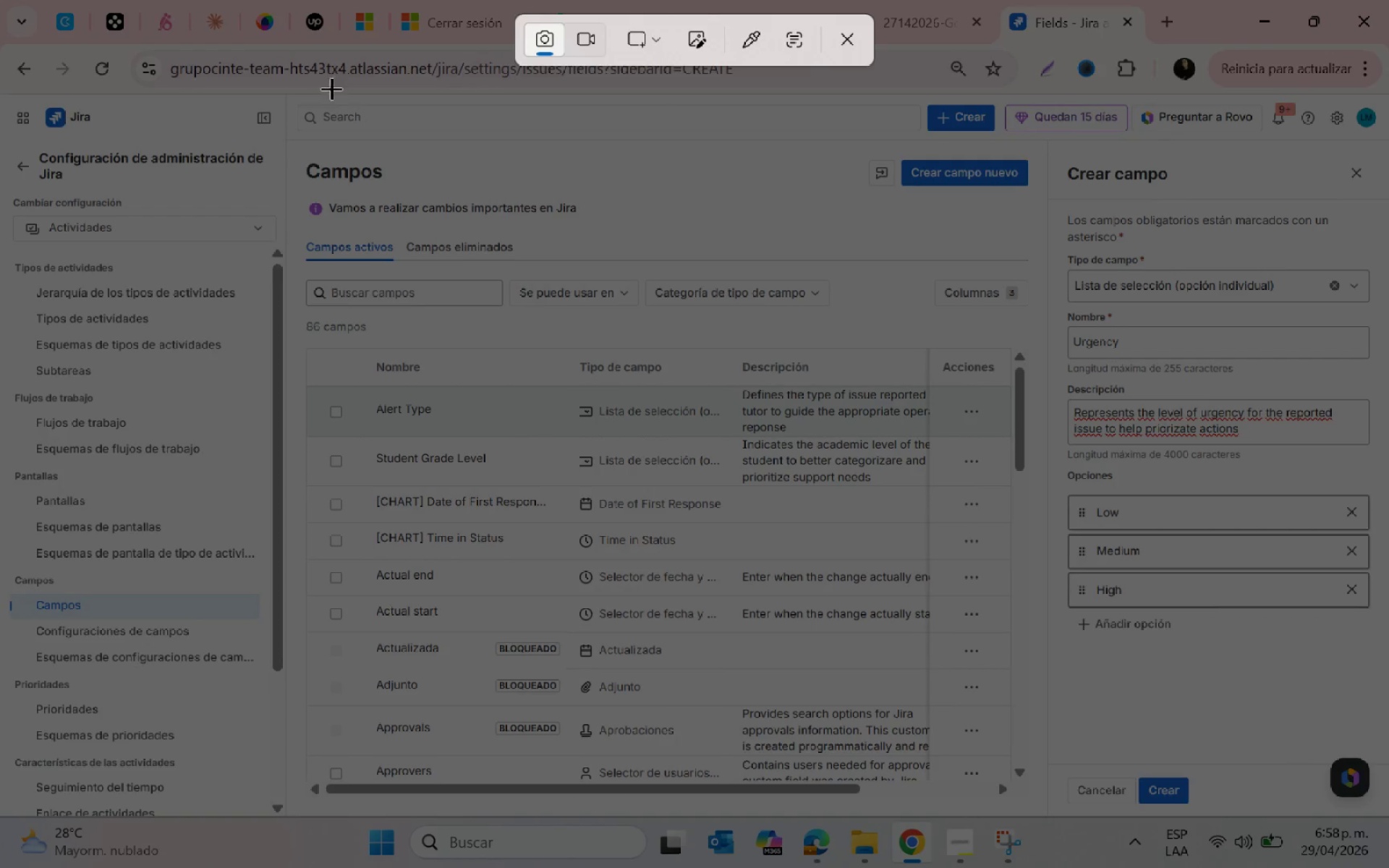 
left_click_drag(start_coordinate=[281, 106], to_coordinate=[1384, 806])
 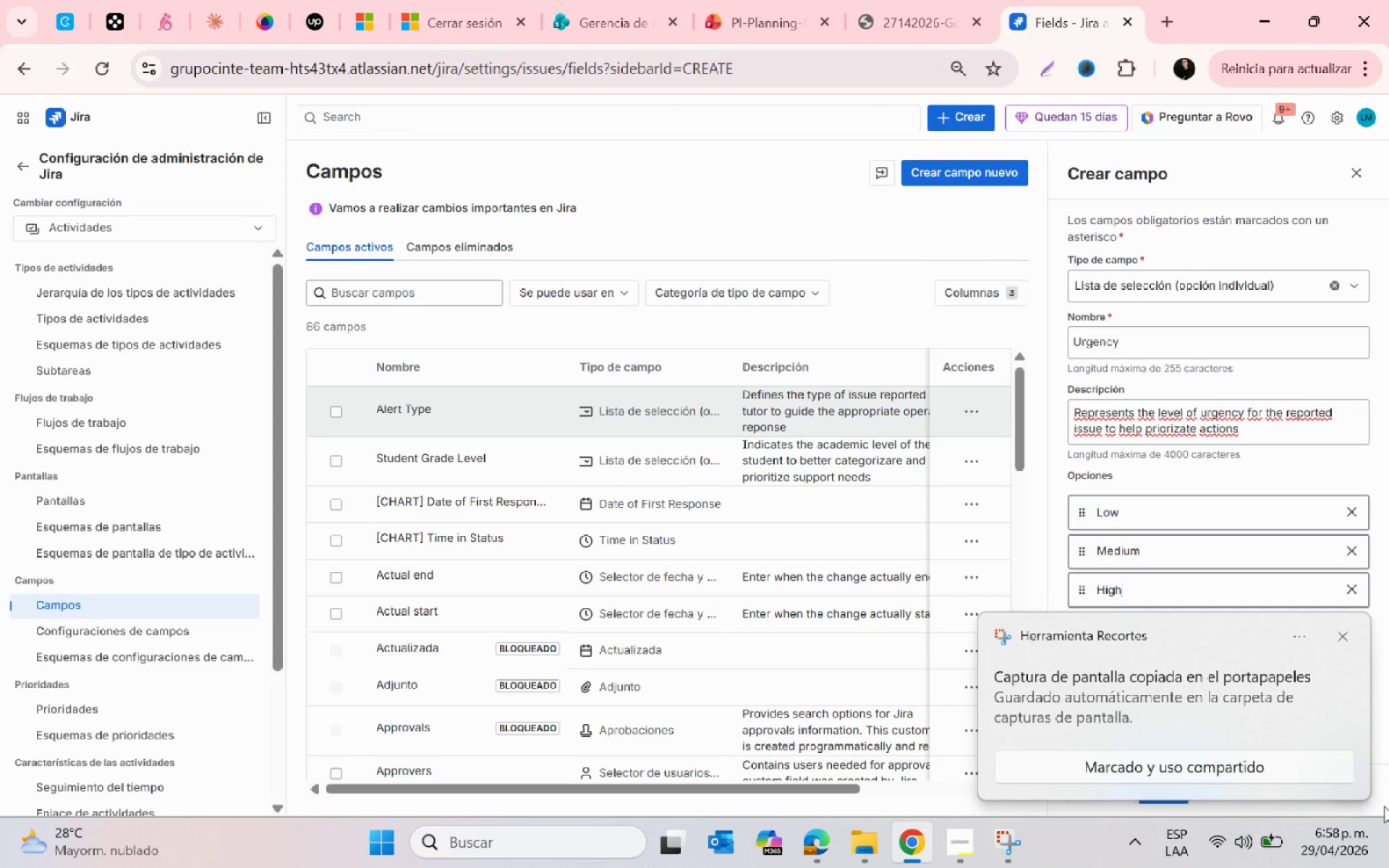 
wait(5.95)
 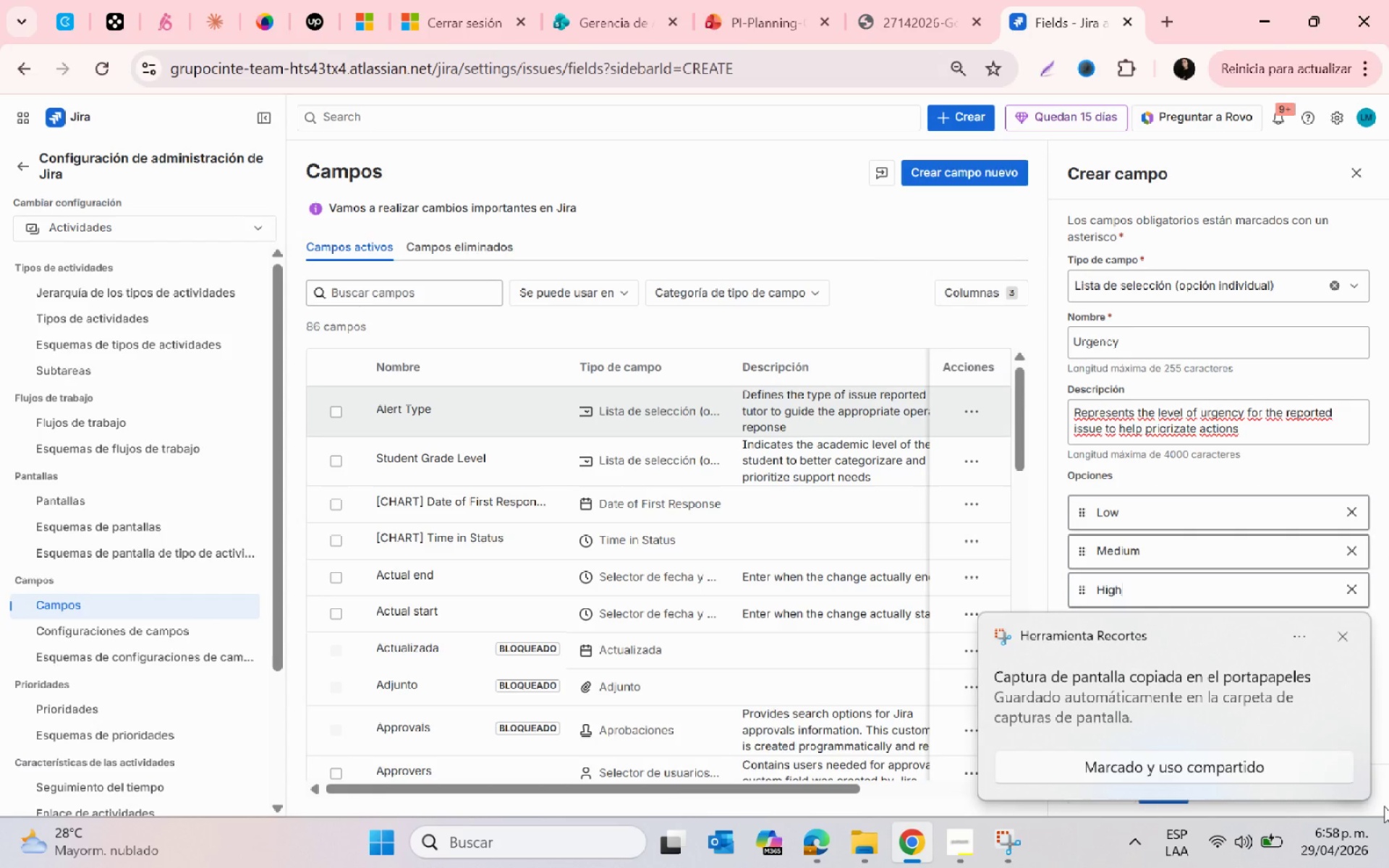 
left_click([1347, 626])
 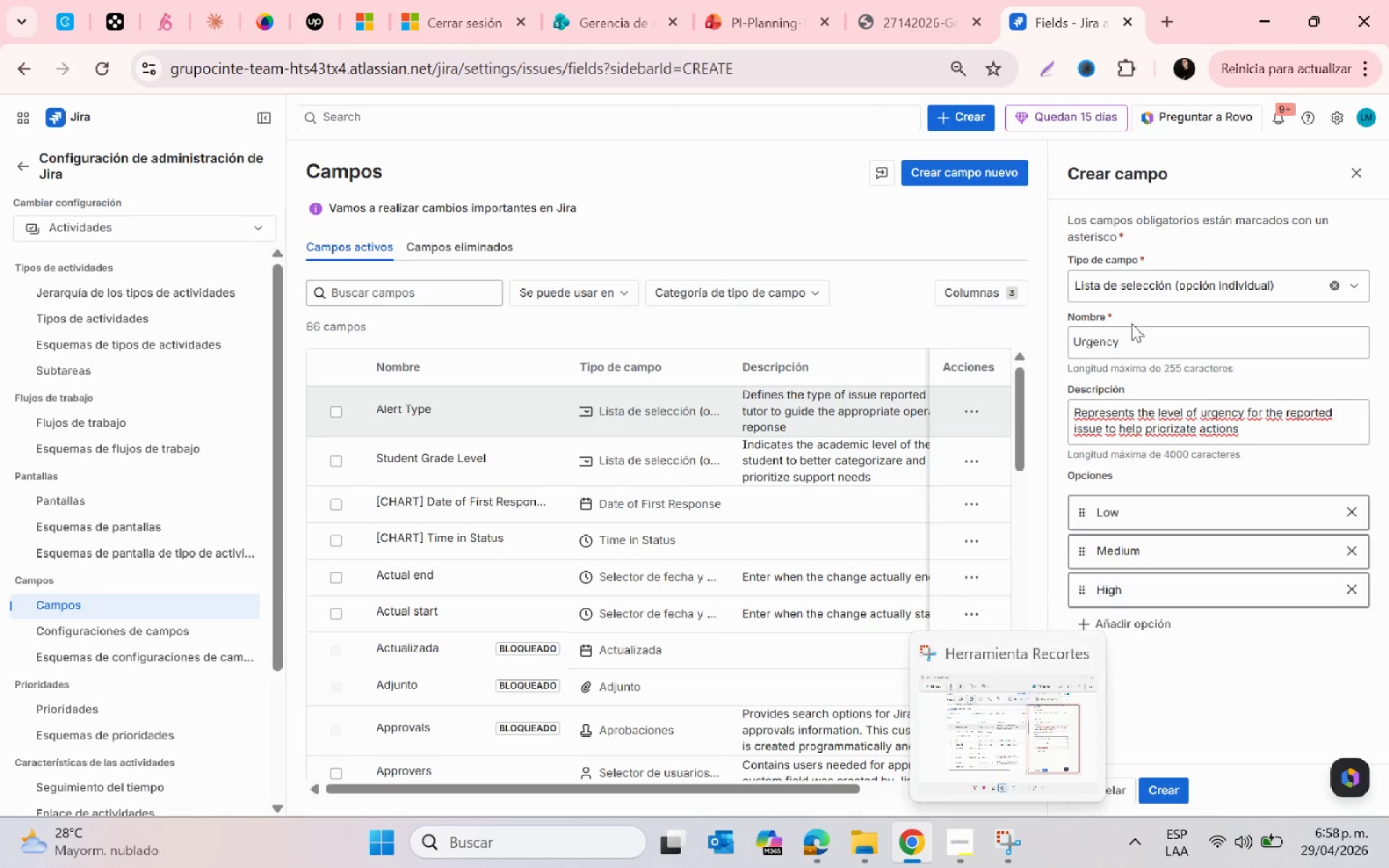 
left_click_drag(start_coordinate=[1125, 349], to_coordinate=[1063, 349])
 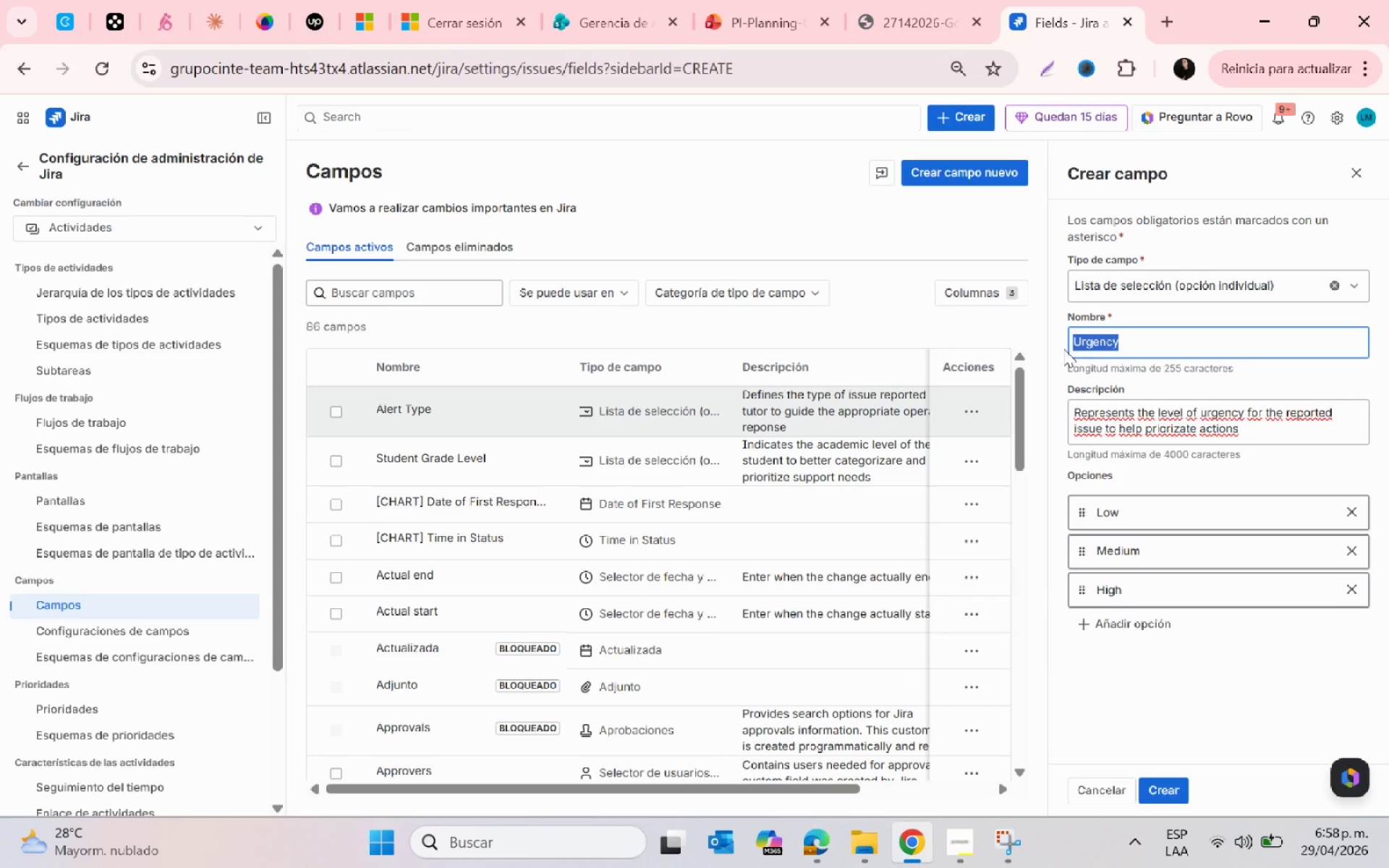 
key(Control+C)
 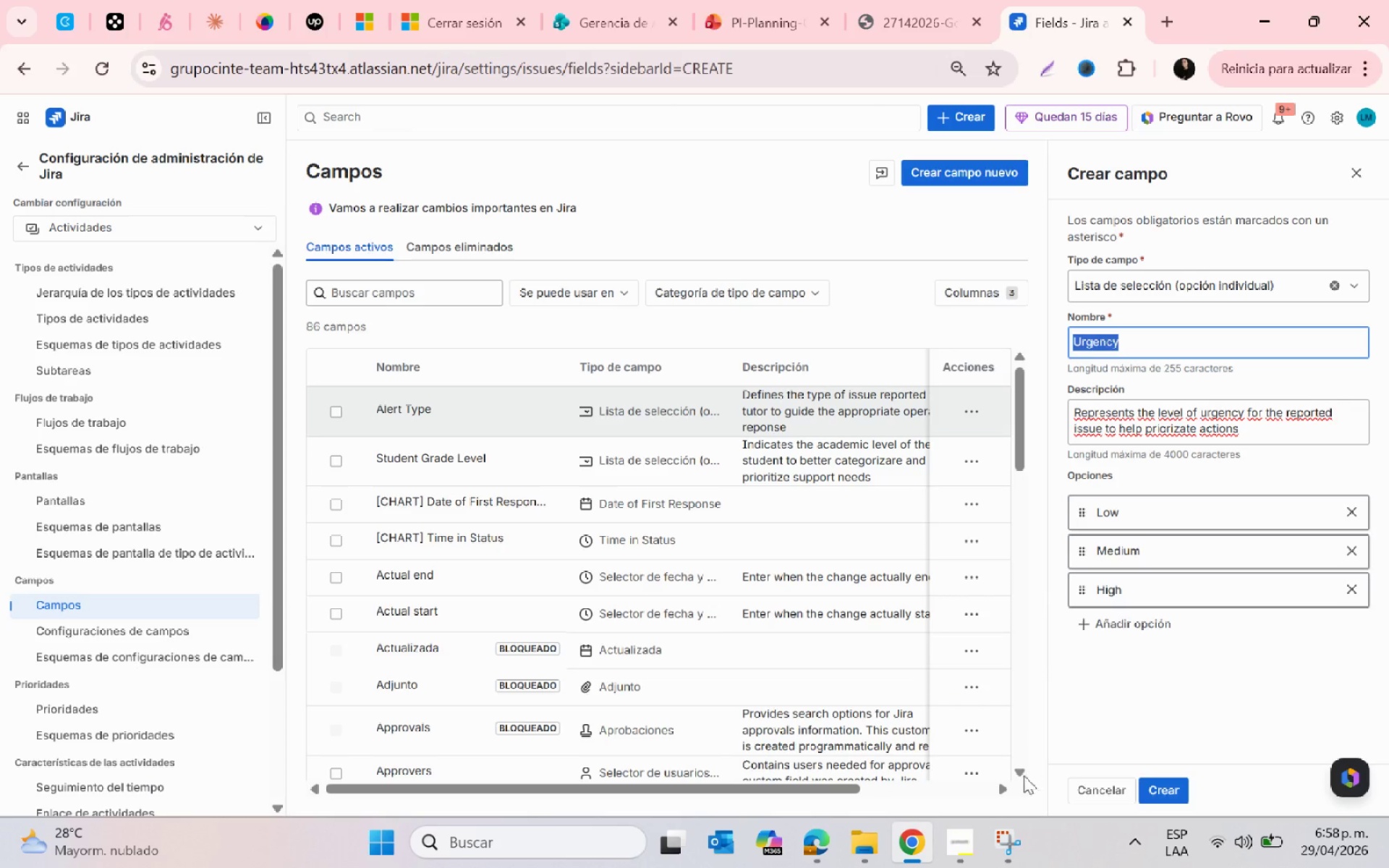 
left_click([1014, 846])
 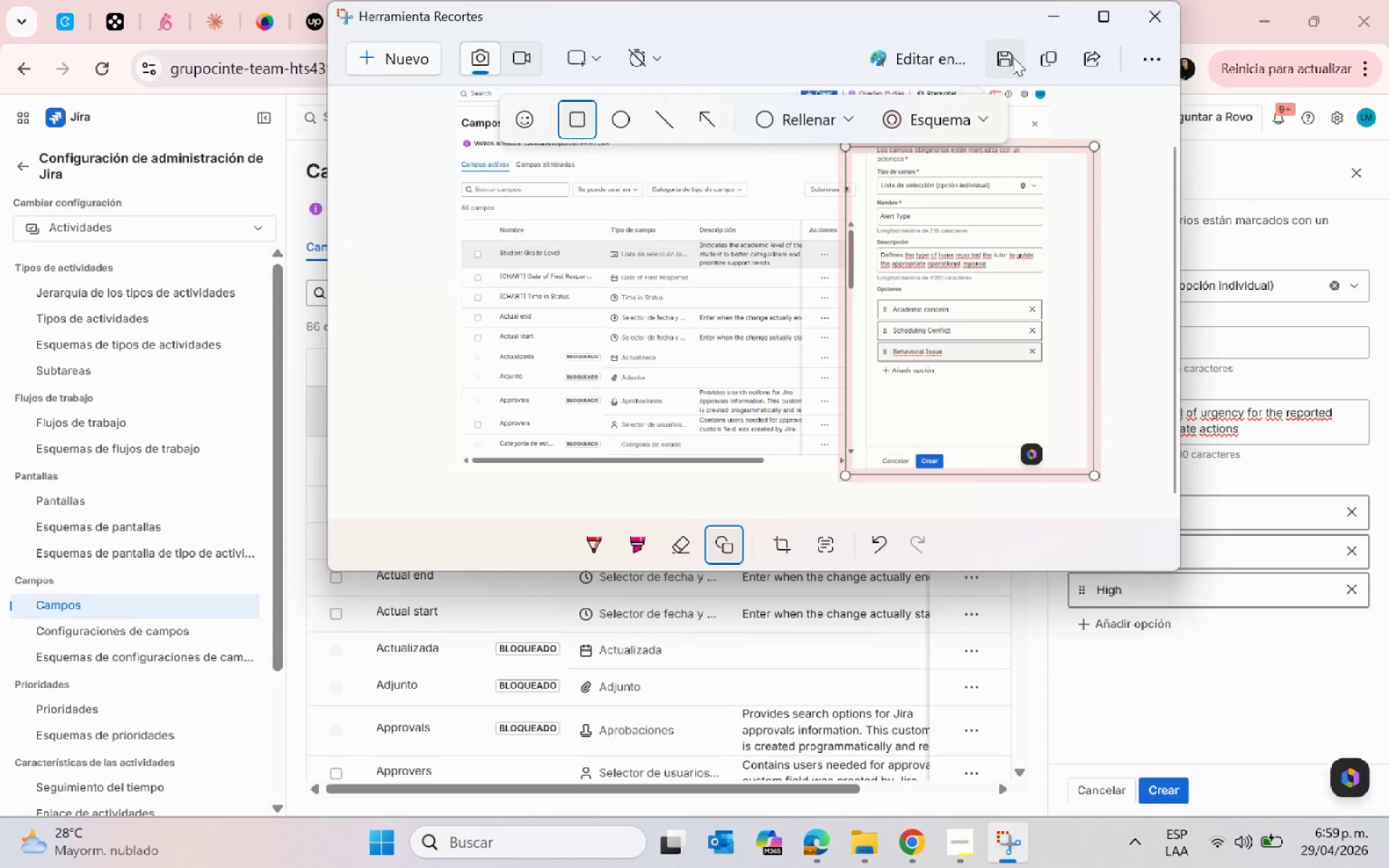 
left_click([1010, 57])
 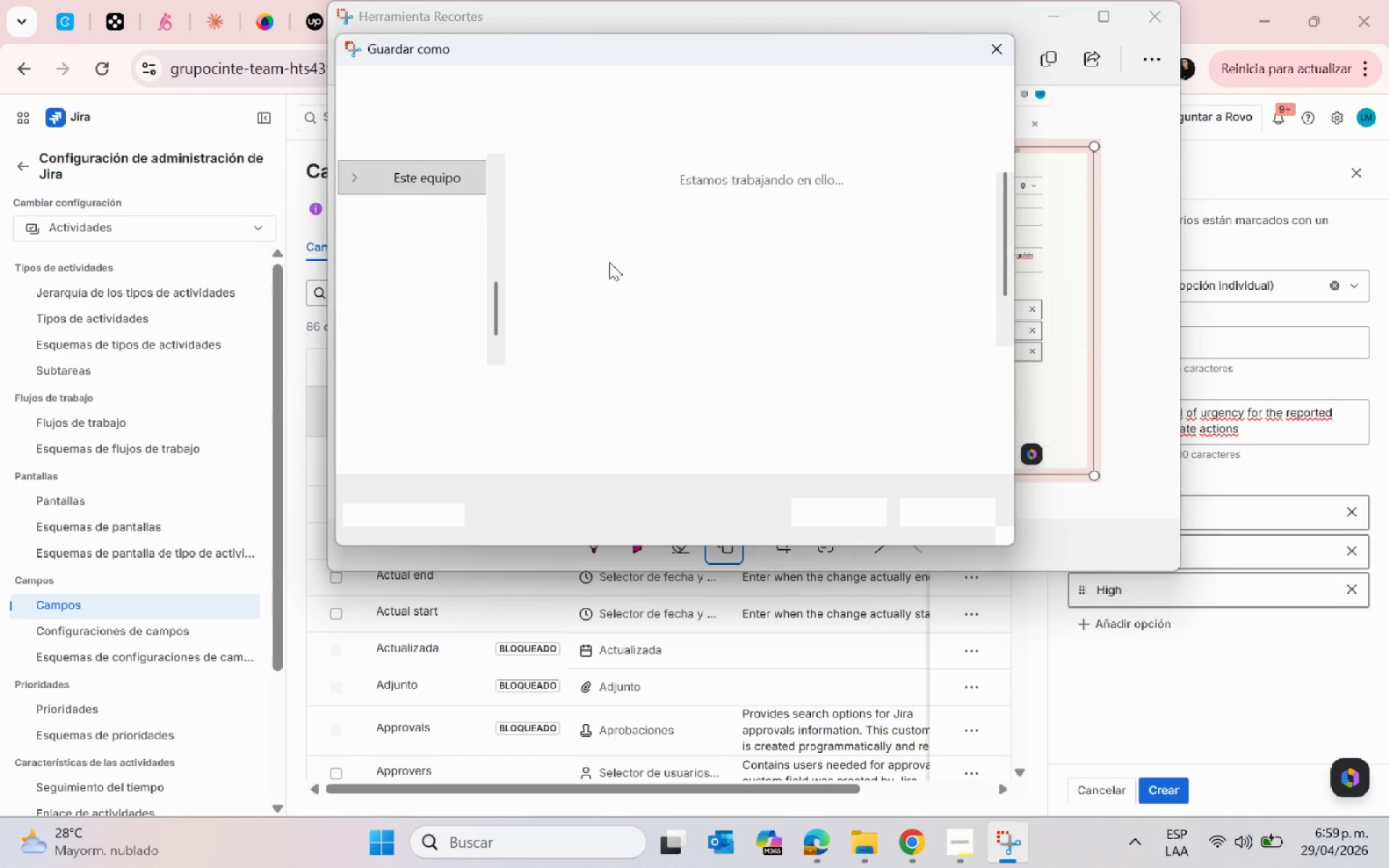 
scroll: coordinate [848, 317], scroll_direction: down, amount: 6.0
 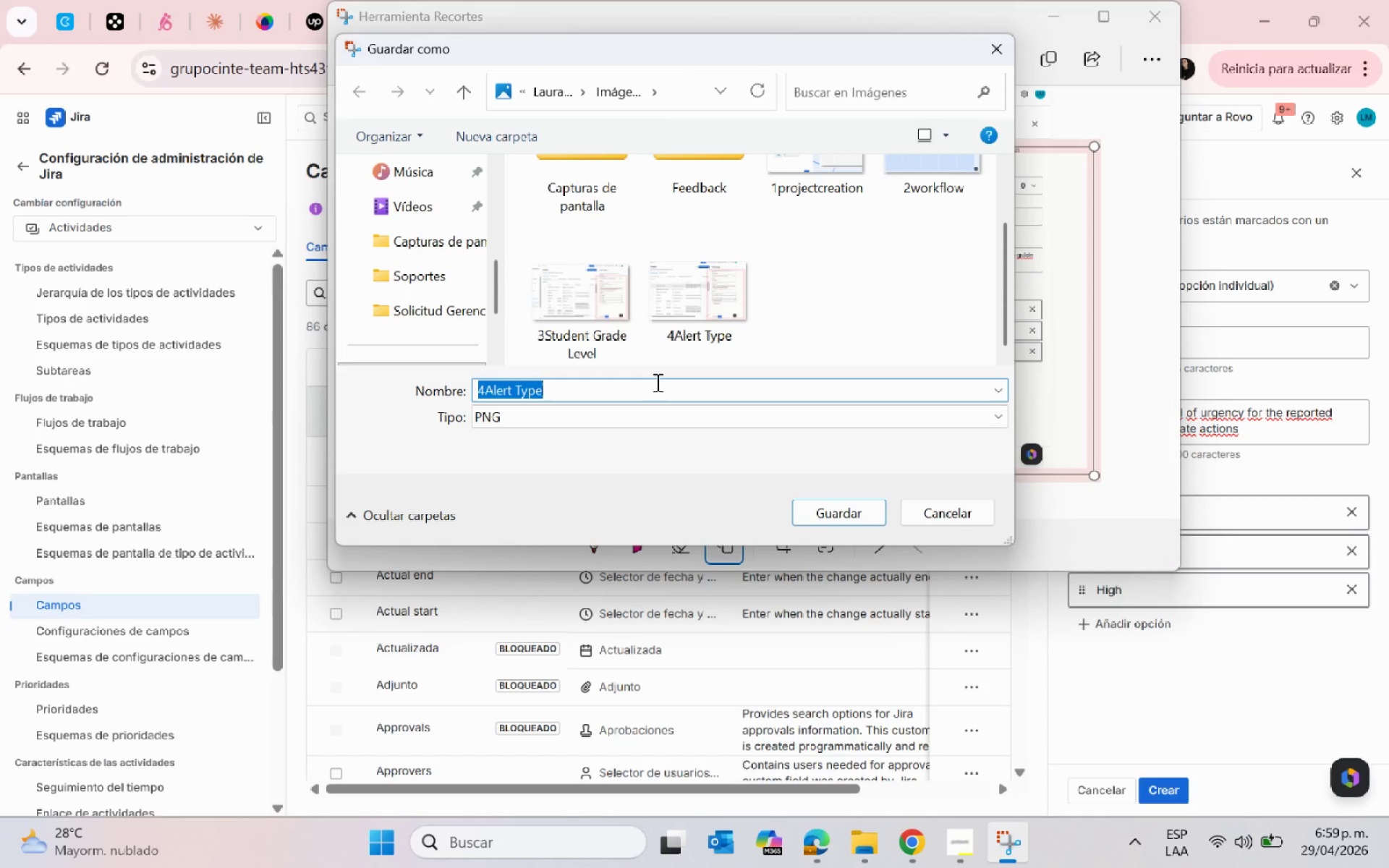 
key(Control+ControlLeft)
 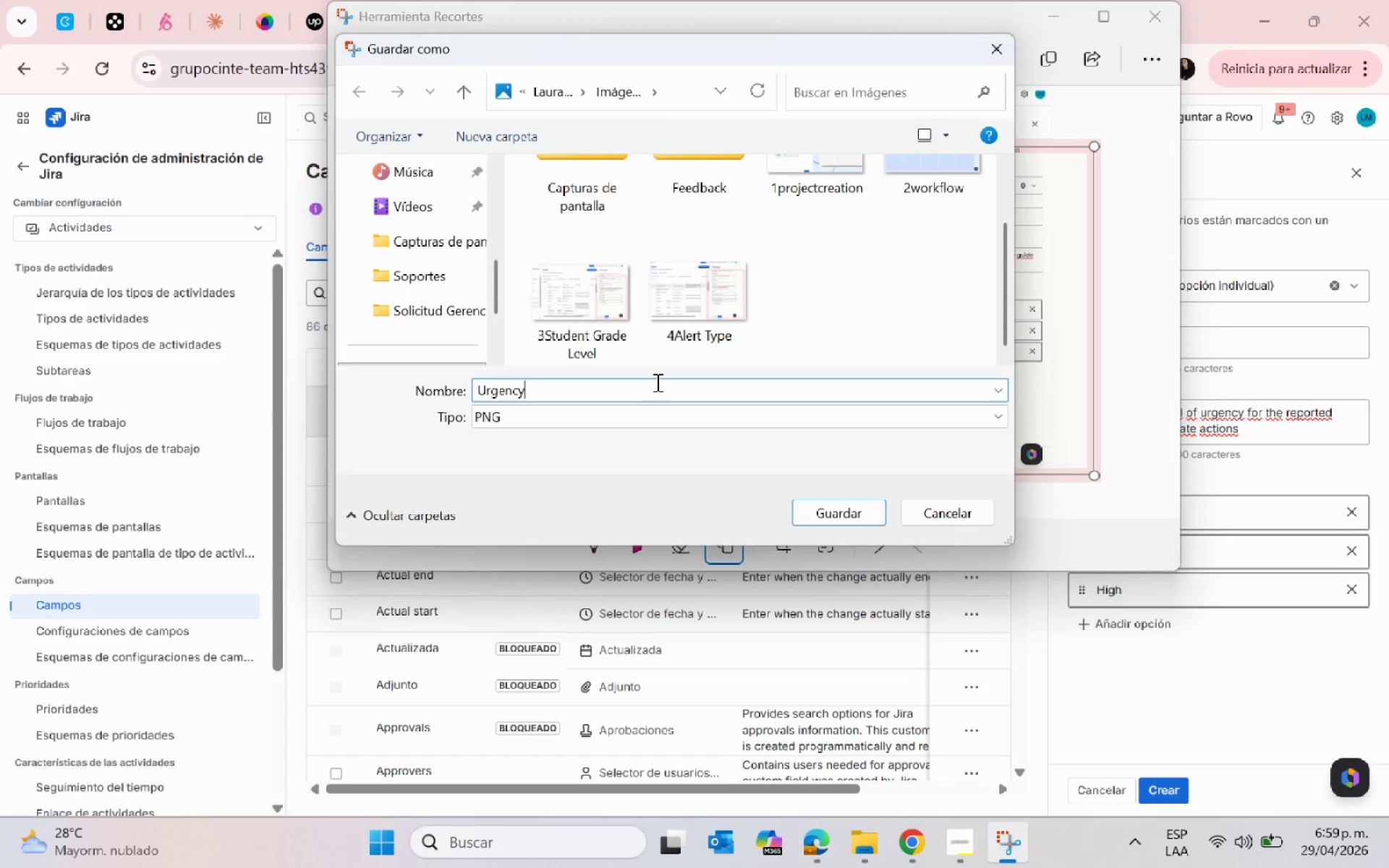 
key(Control+V)
 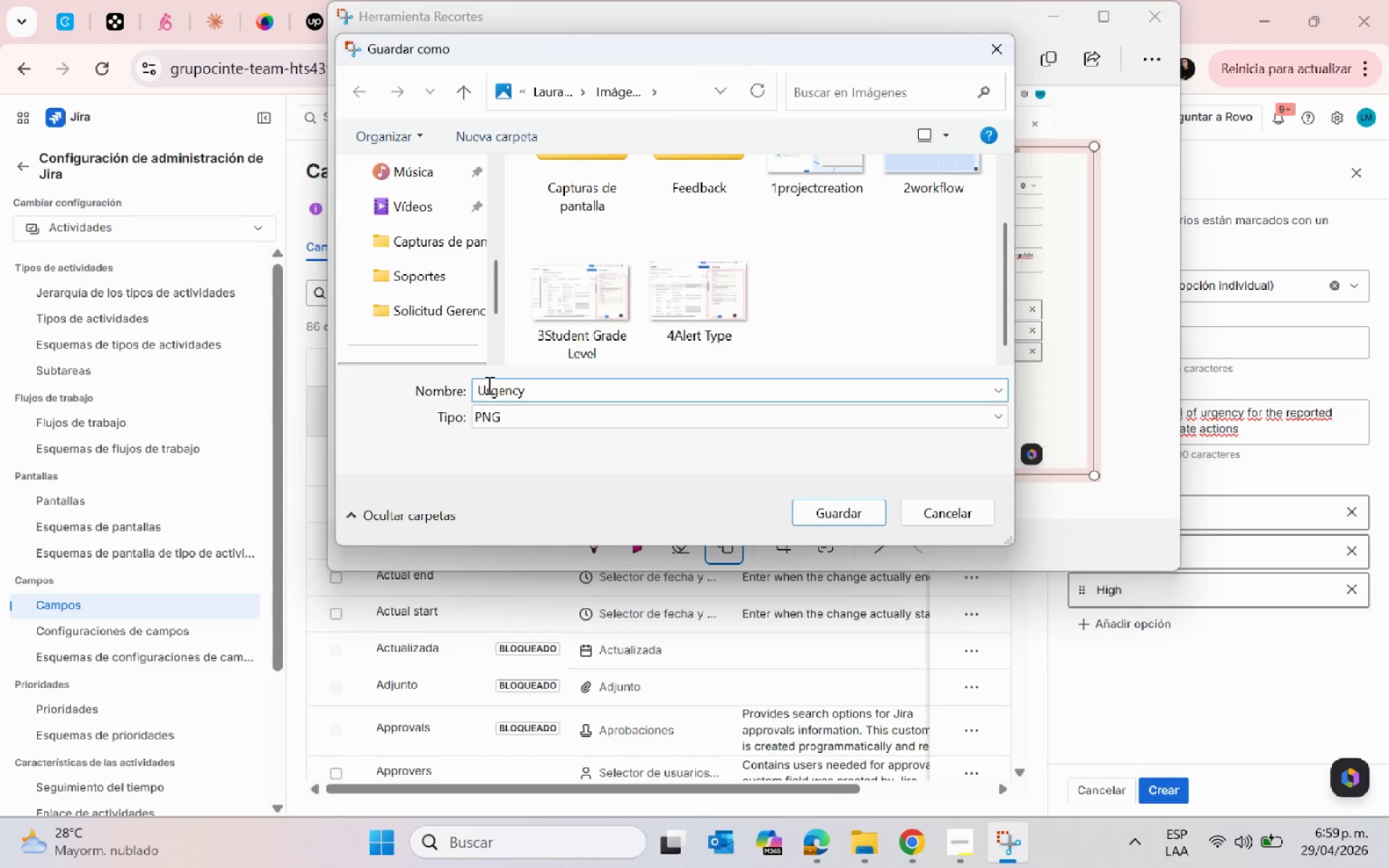 
left_click([477, 388])
 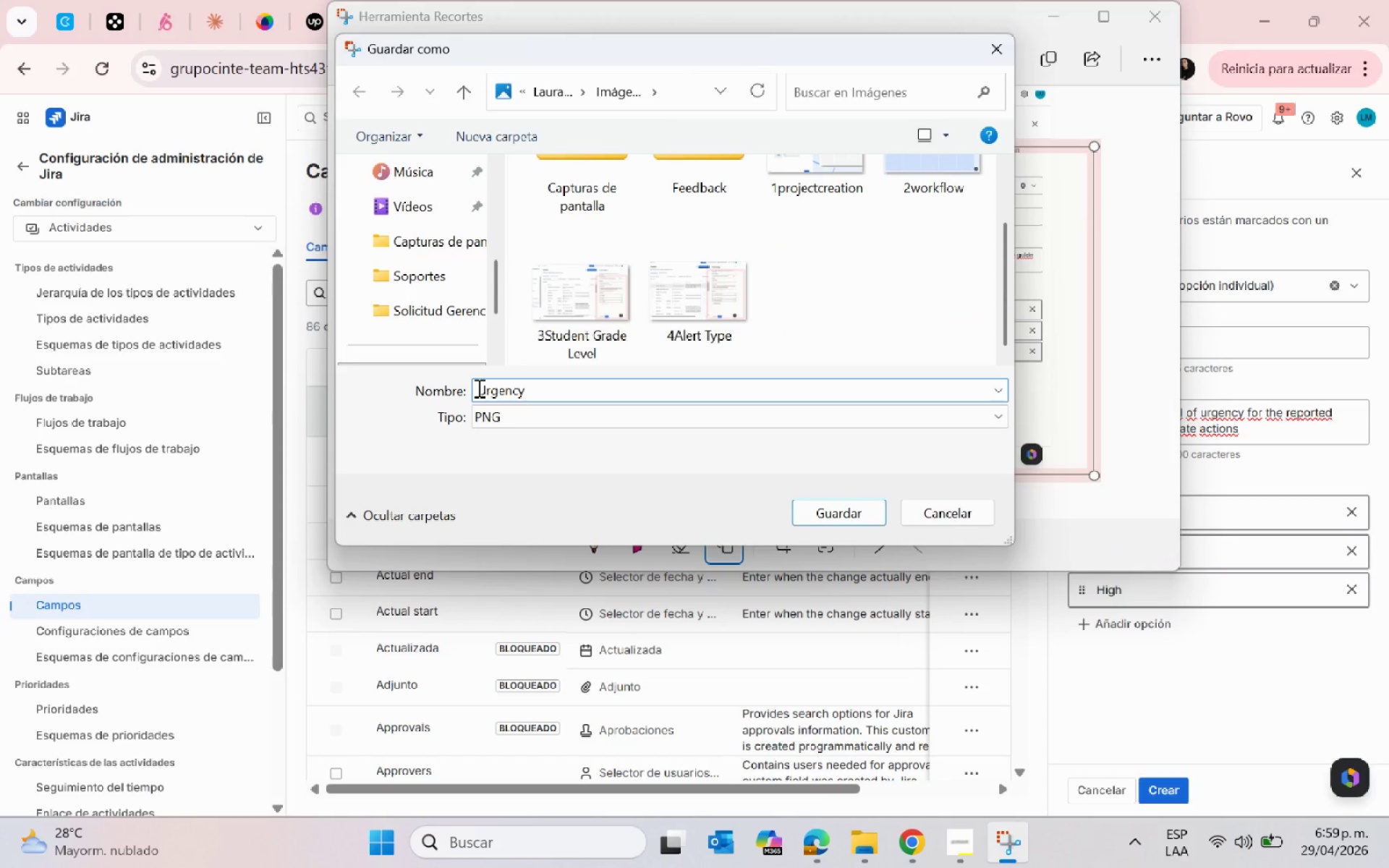 
key(5)
 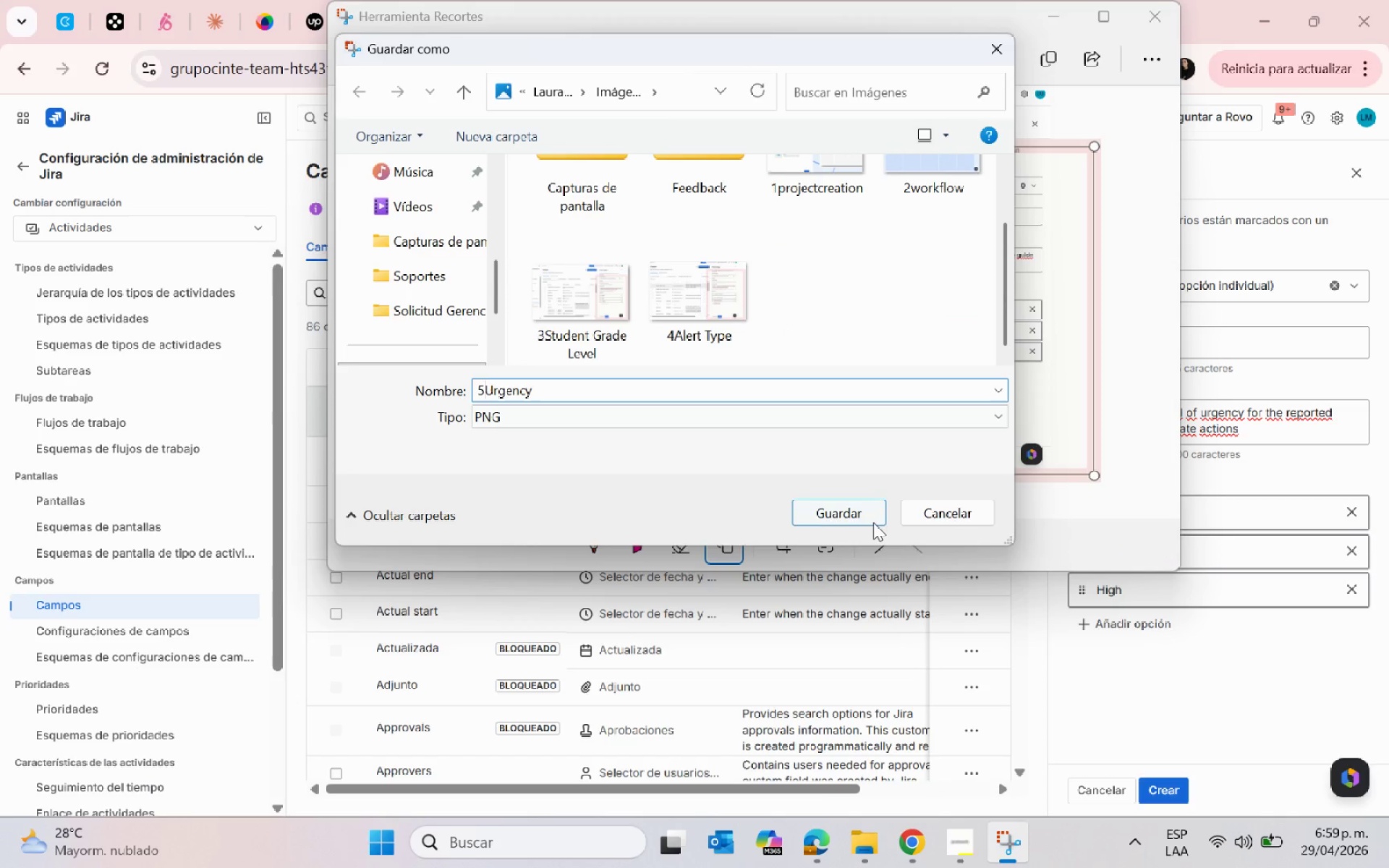 
left_click([841, 510])
 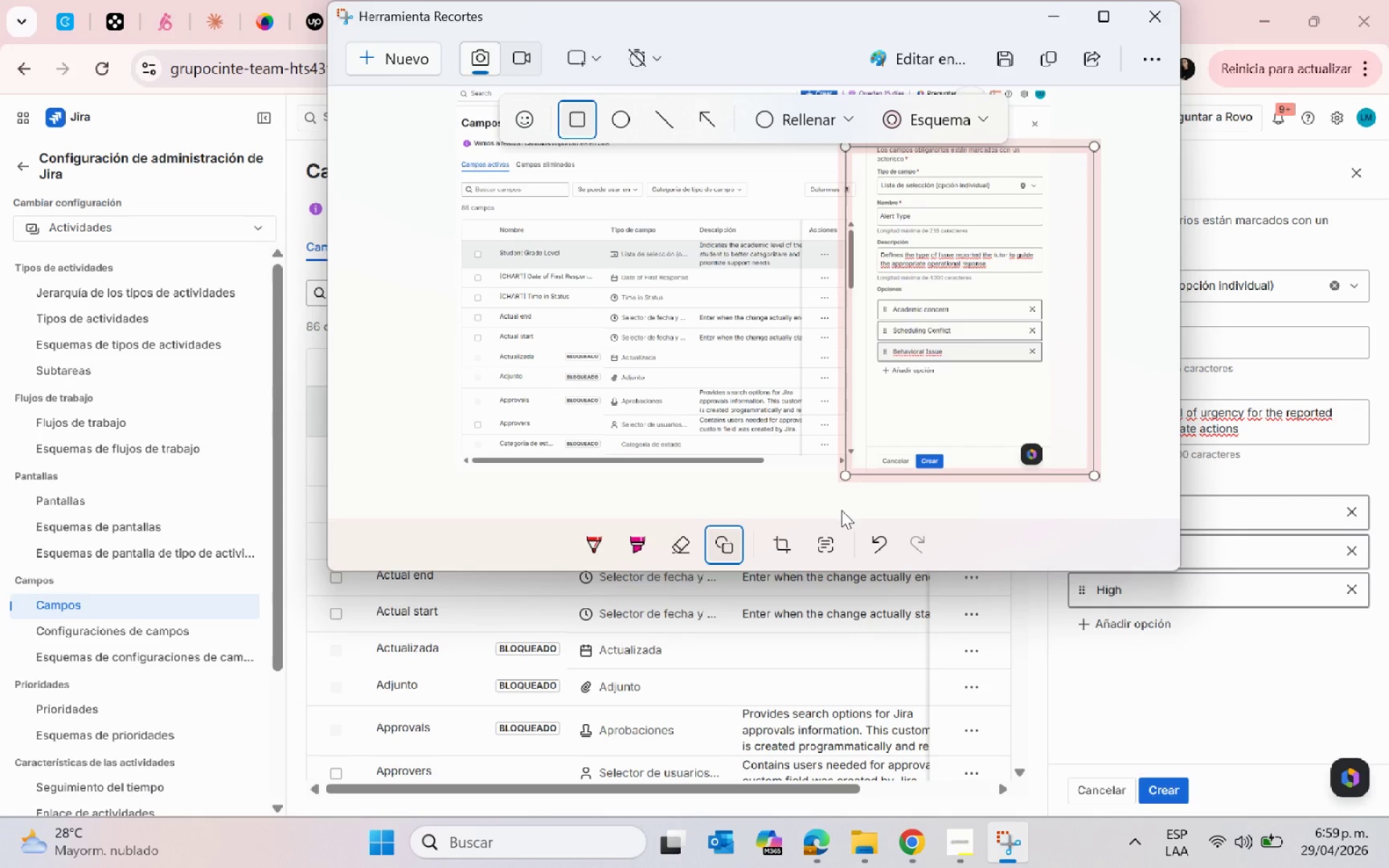 
wait(7.89)
 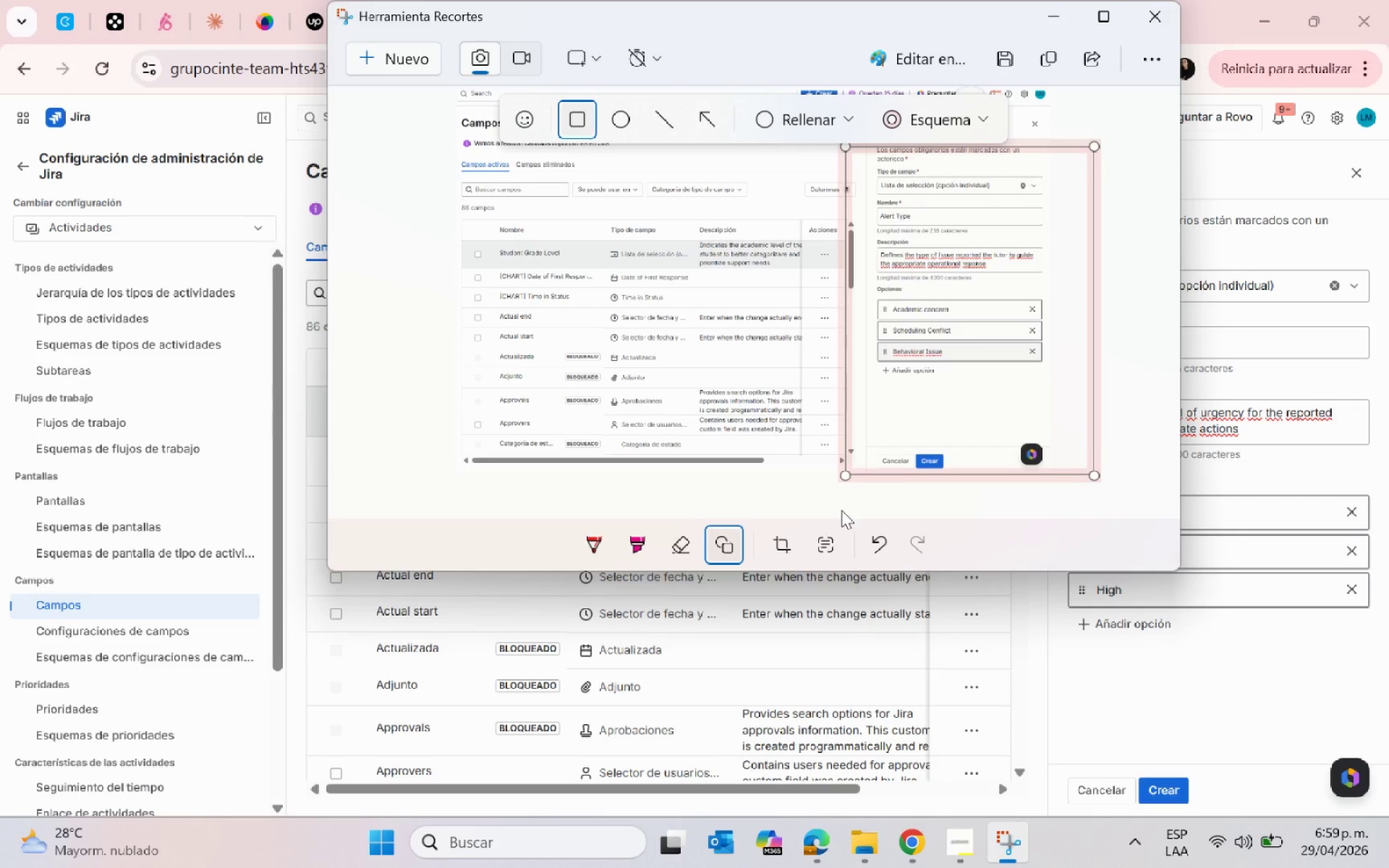 
left_click([1043, 25])
 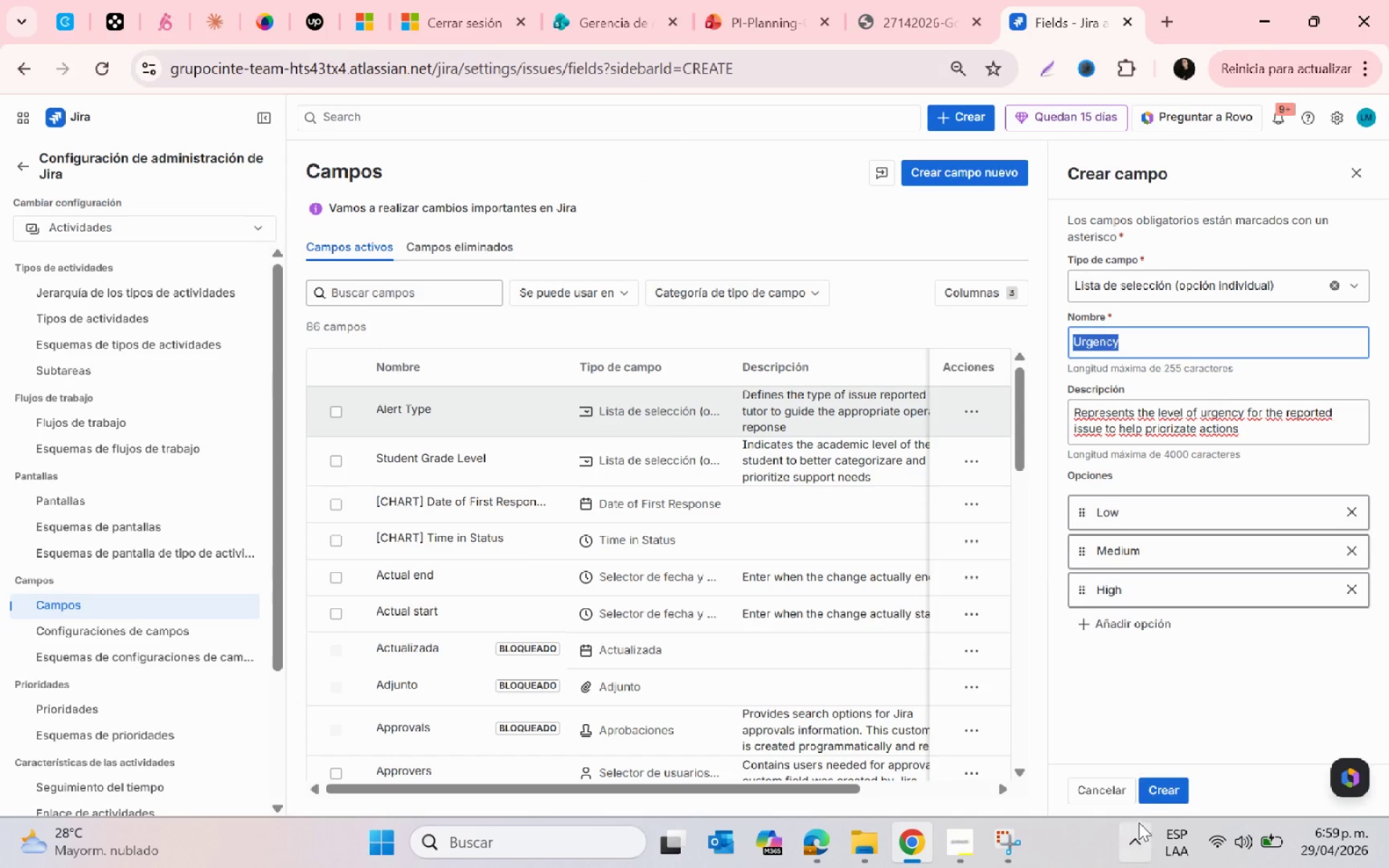 
left_click([1165, 789])
 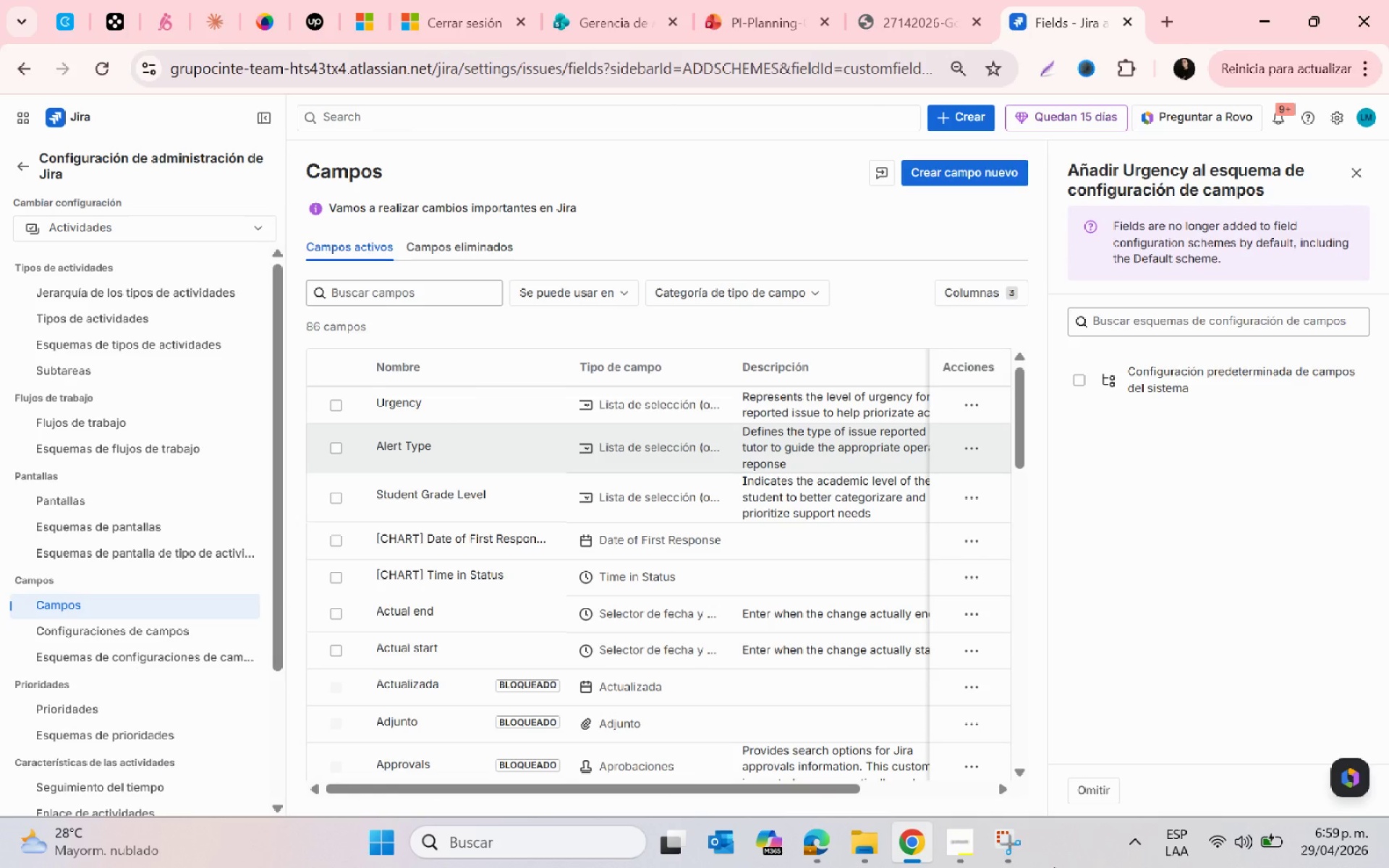 
wait(22.39)
 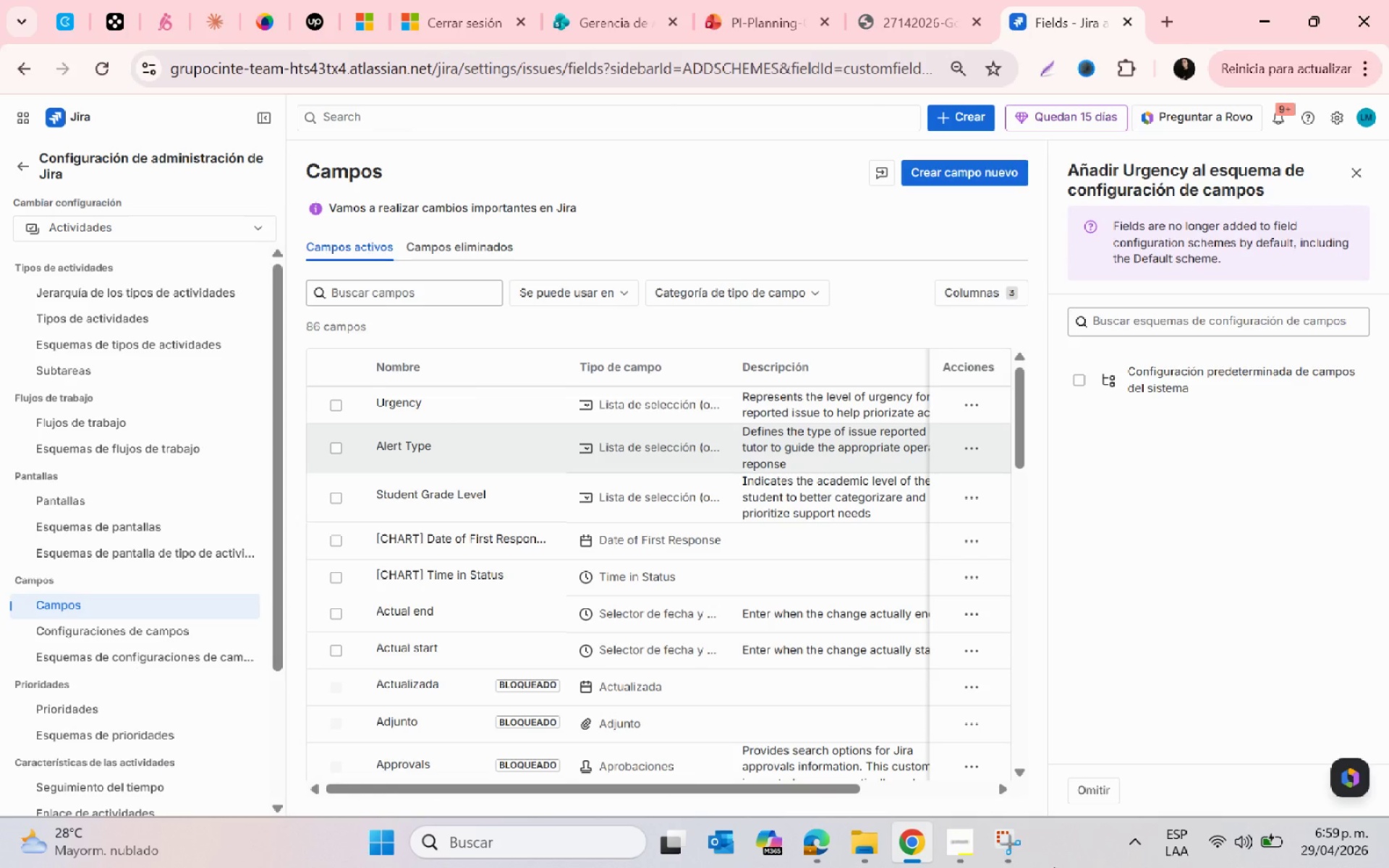 
left_click([1346, 177])
 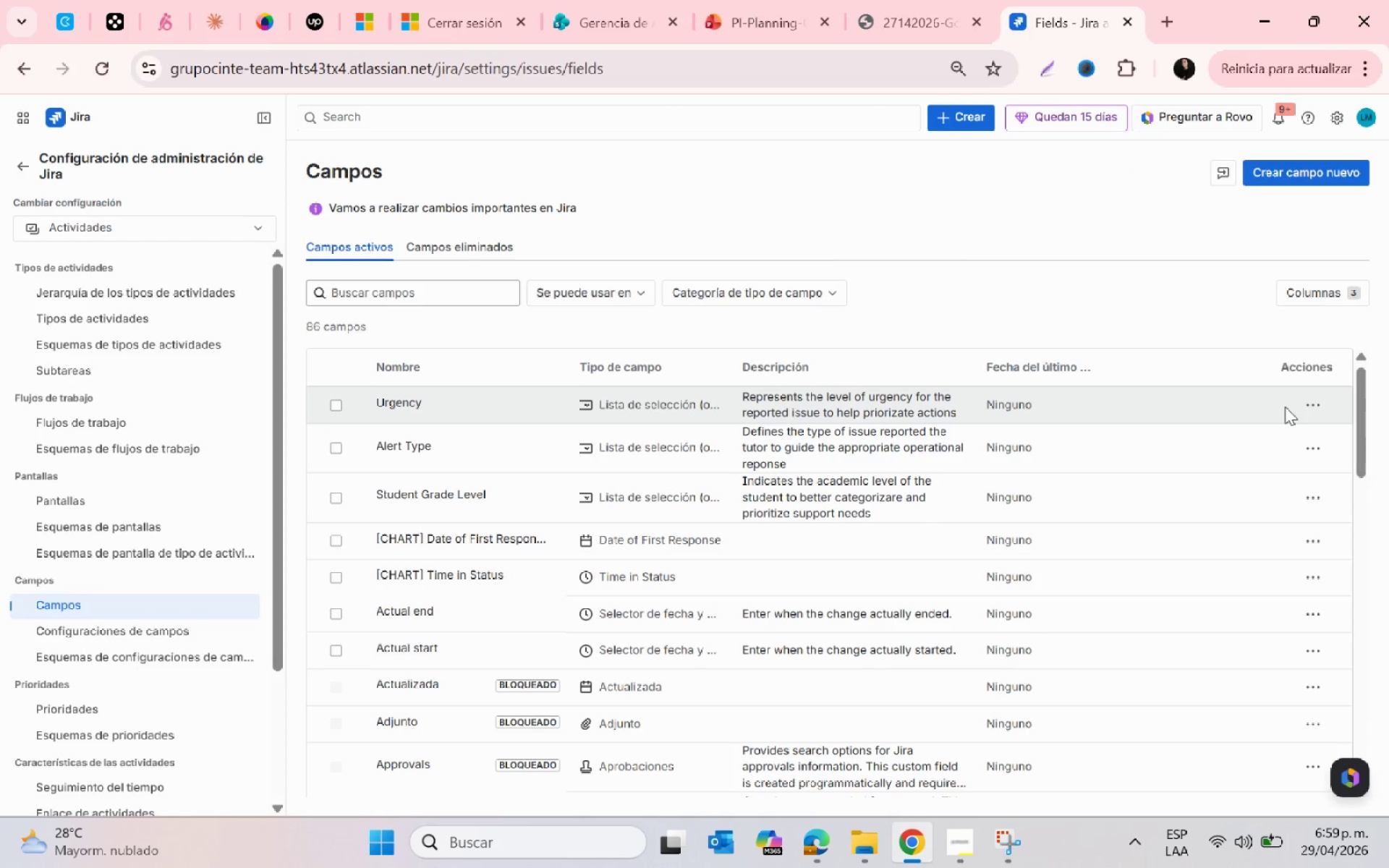 
left_click([1325, 405])
 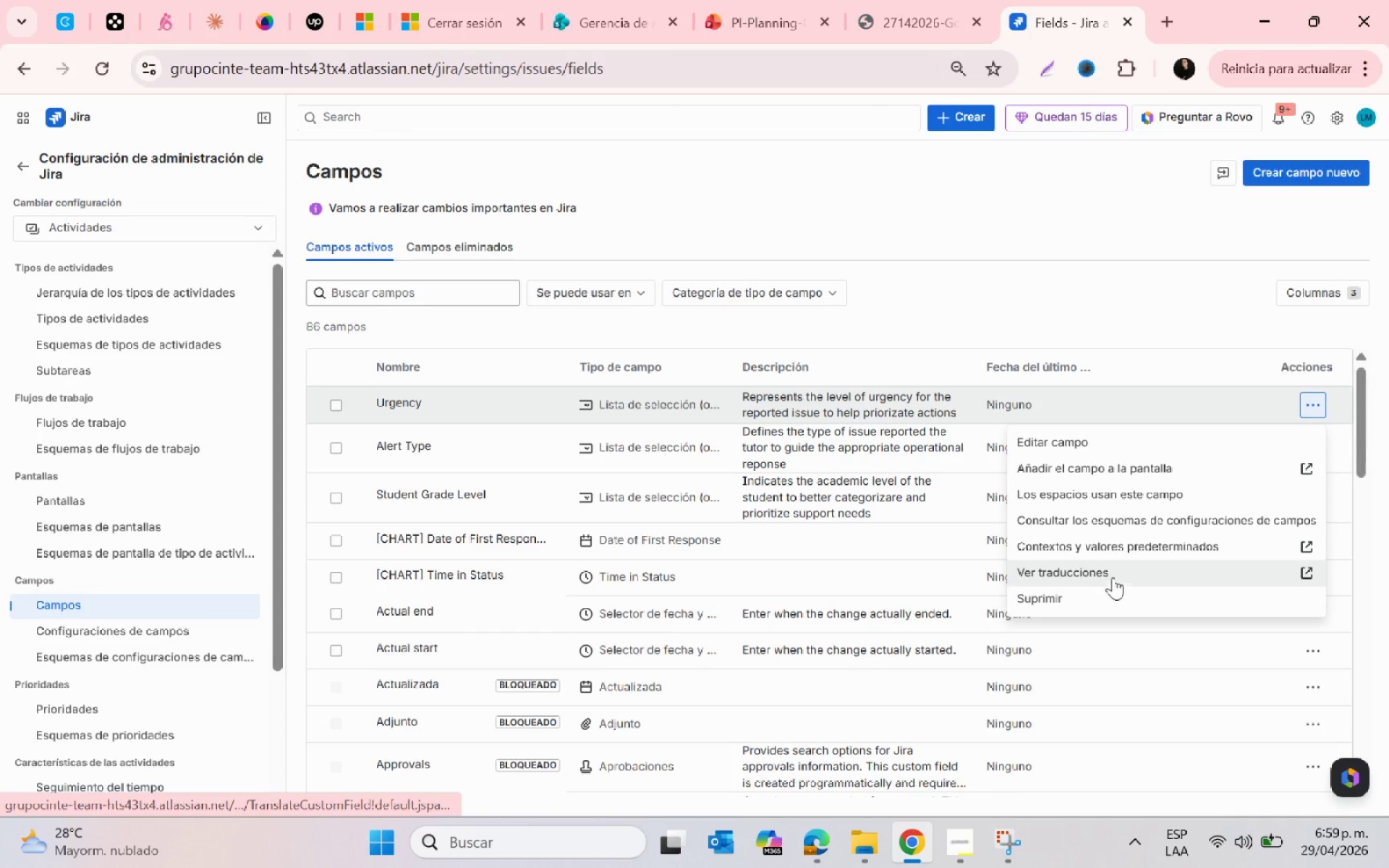 
left_click([1104, 466])
 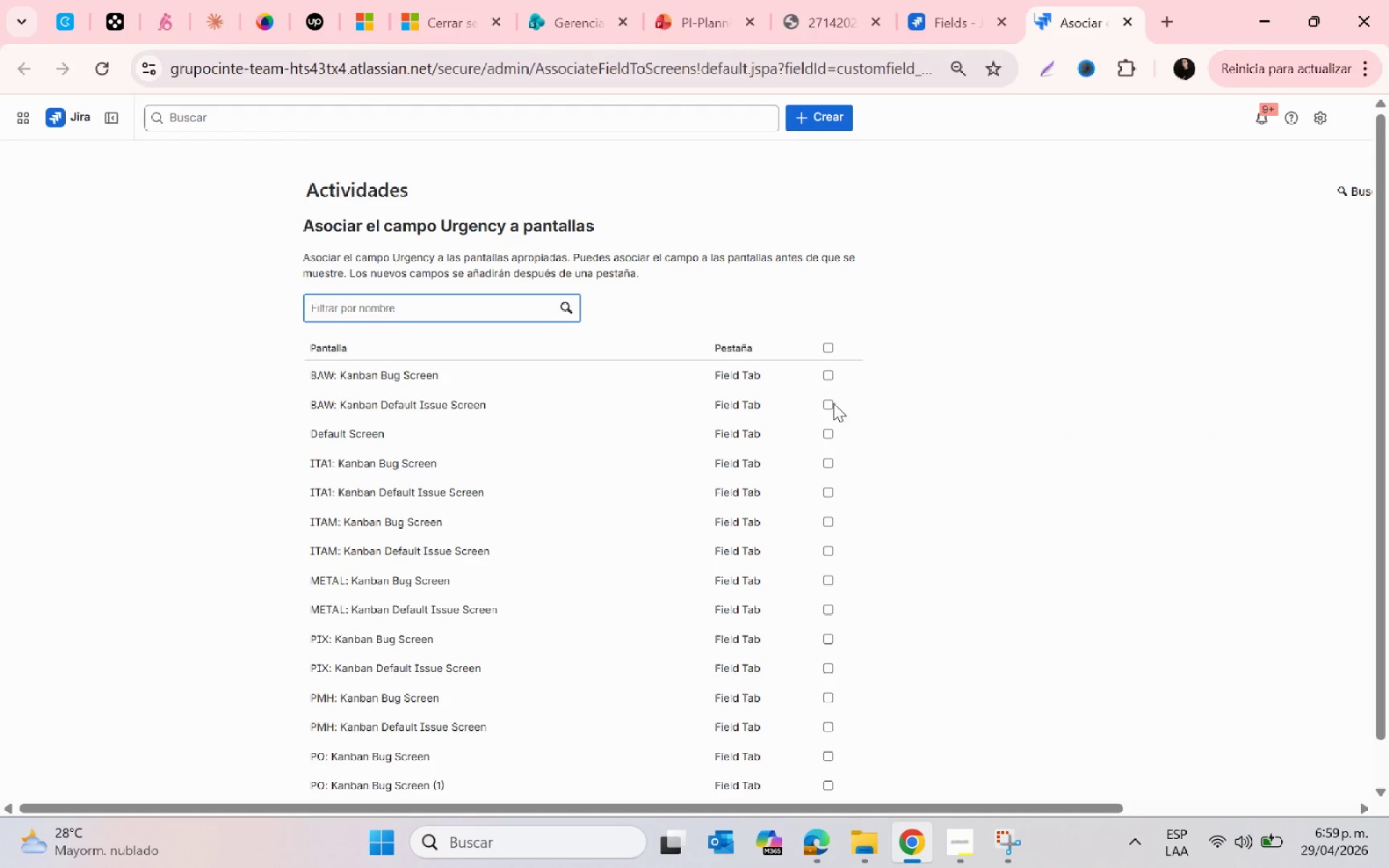 
left_click([821, 351])
 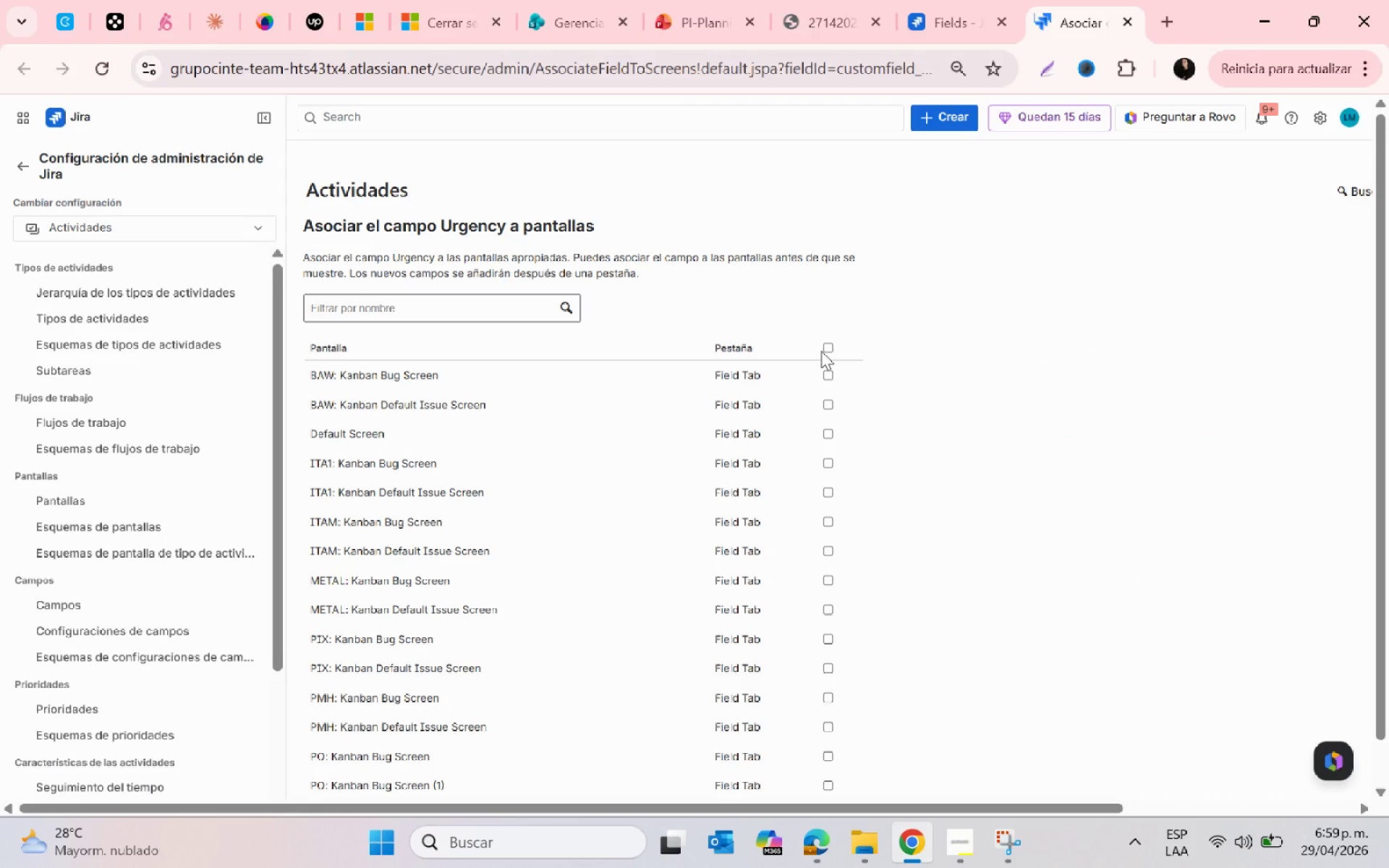 
left_click([821, 350])
 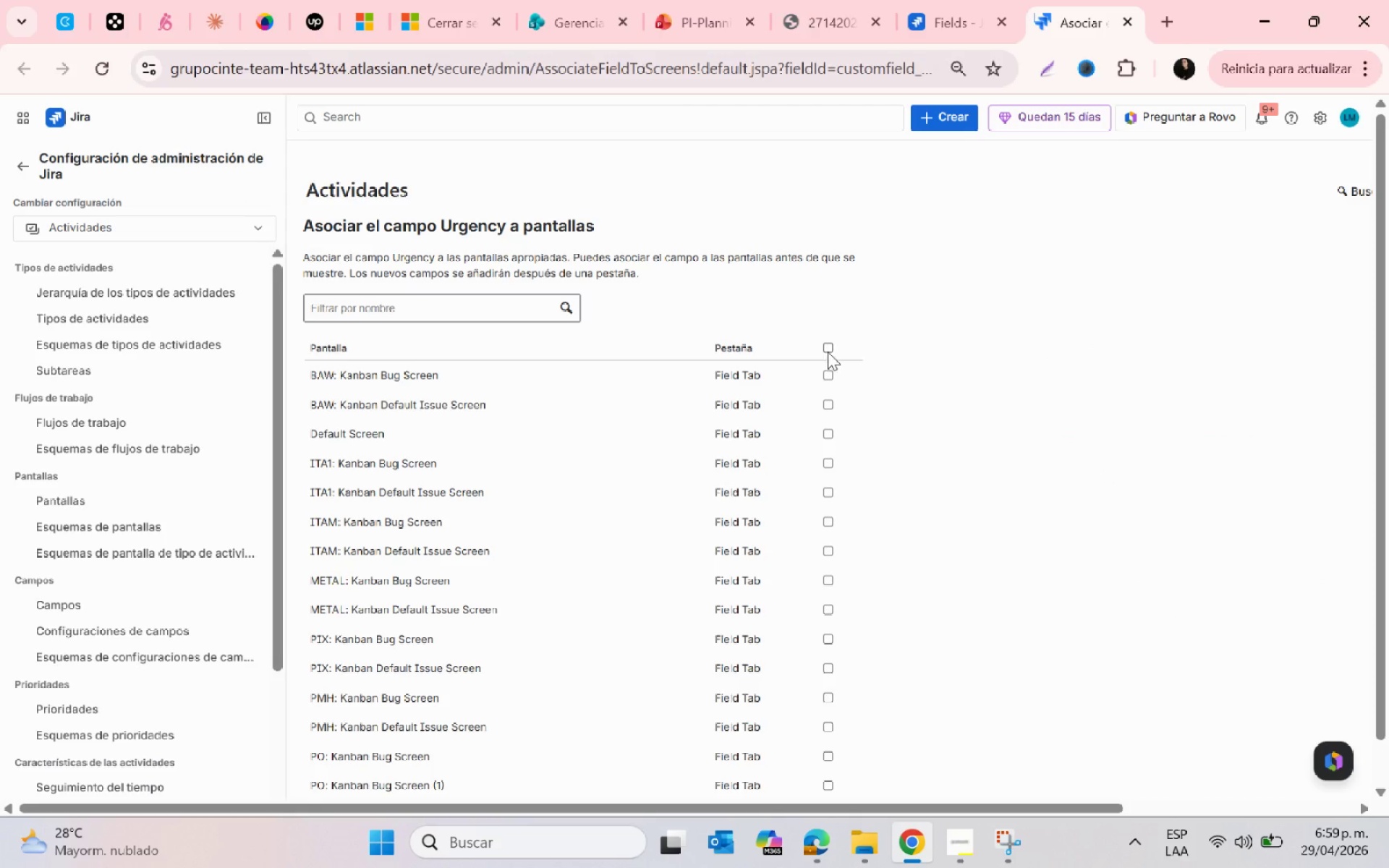 
left_click([828, 352])
 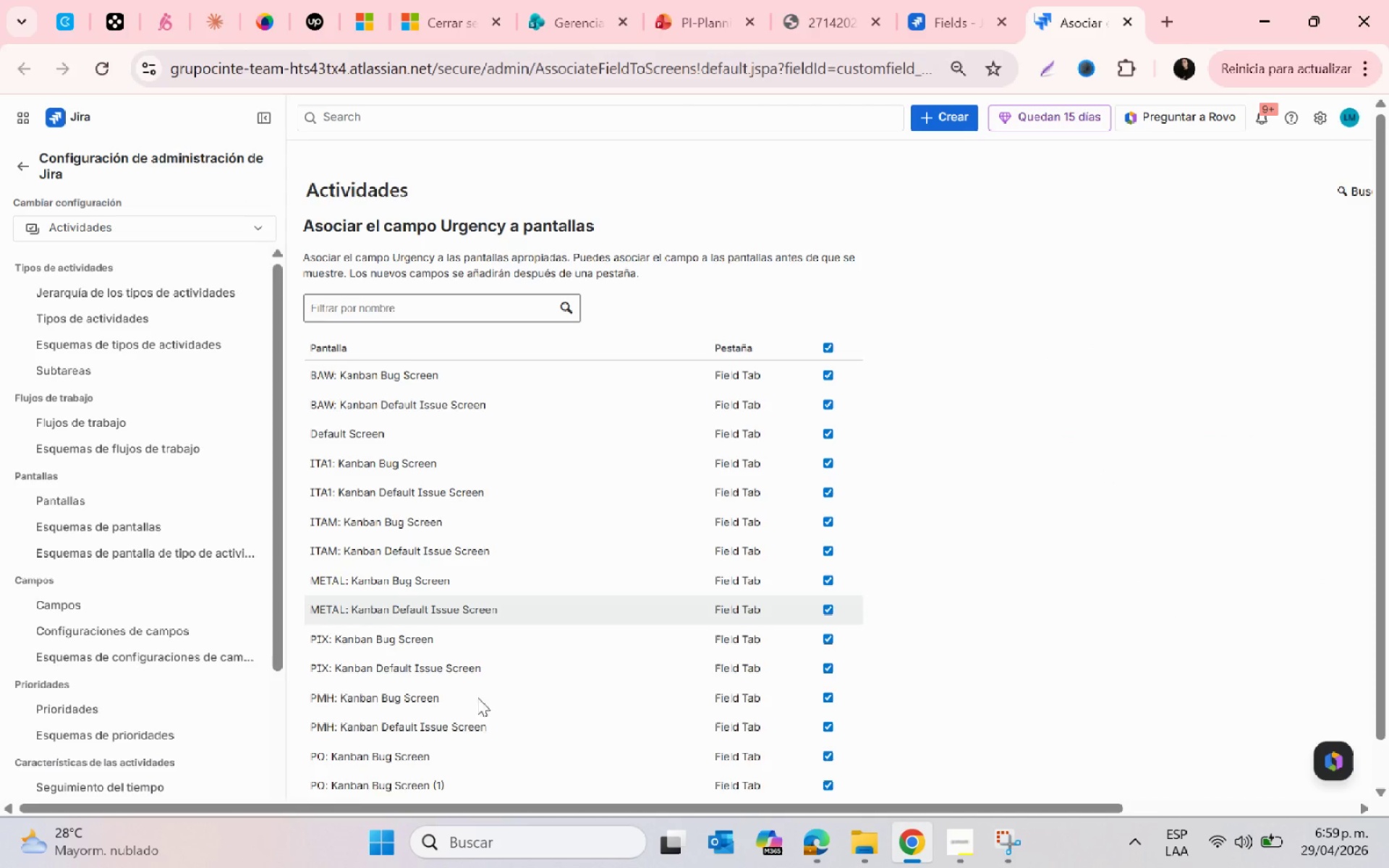 
scroll: coordinate [516, 683], scroll_direction: down, amount: 19.0
 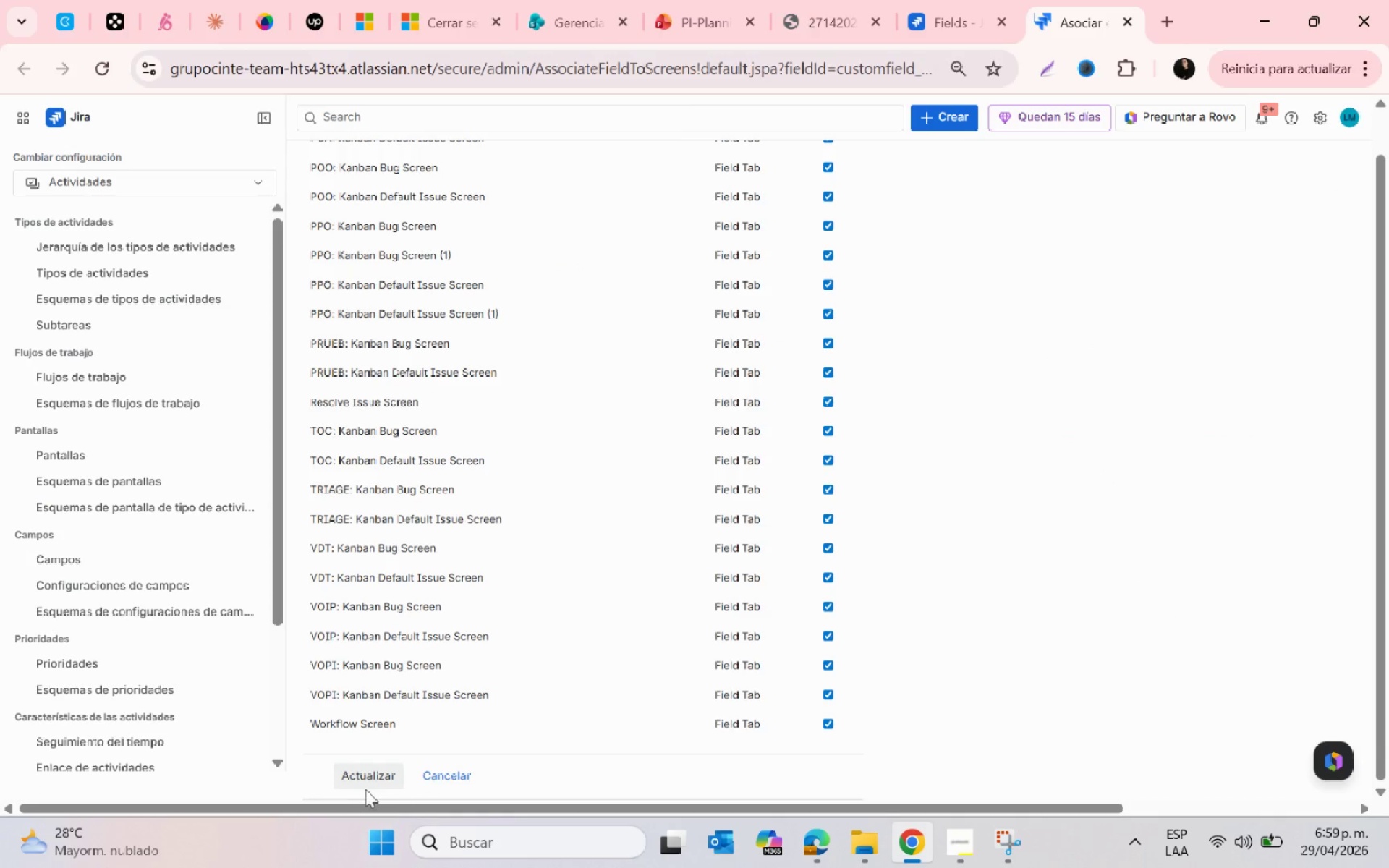 
left_click([360, 780])
 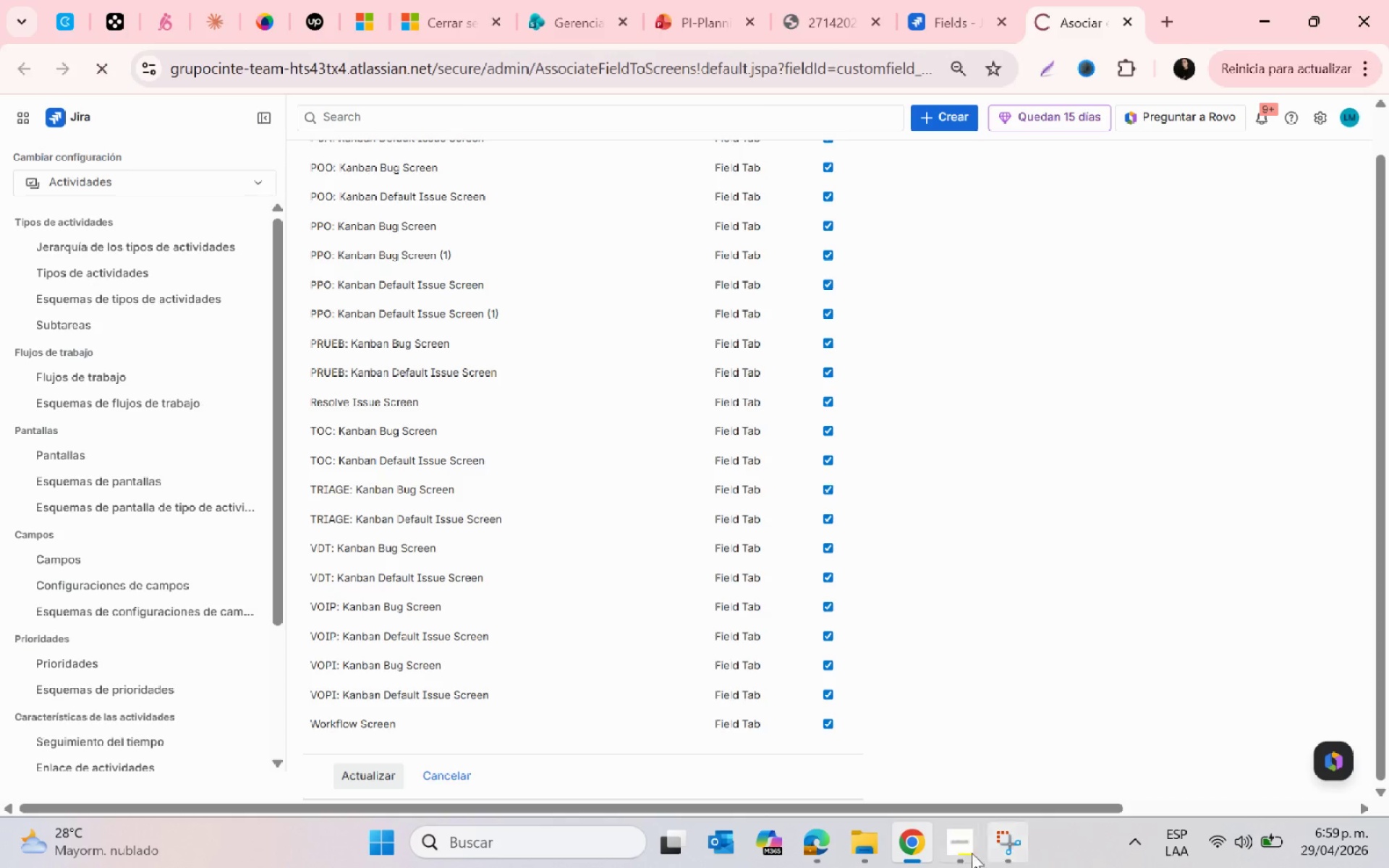 
left_click([942, 854])